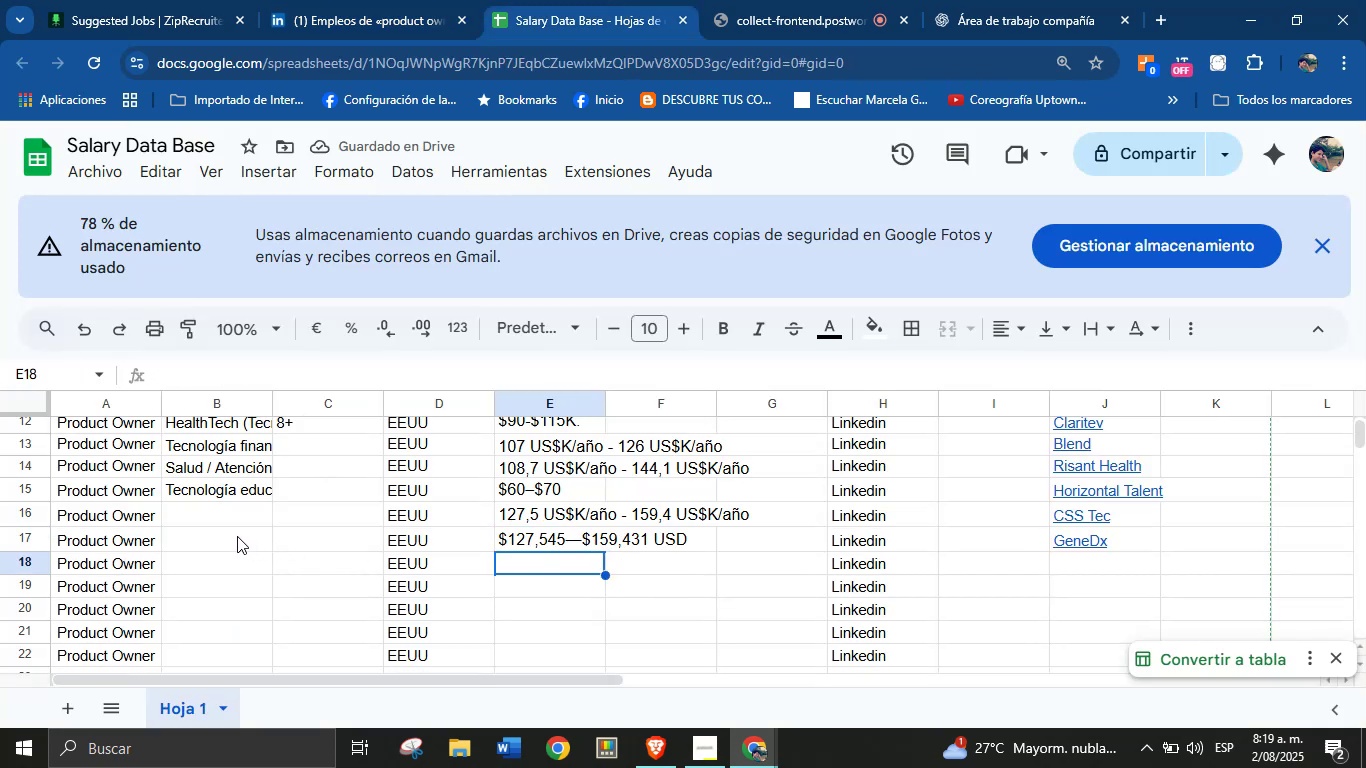 
left_click([238, 518])
 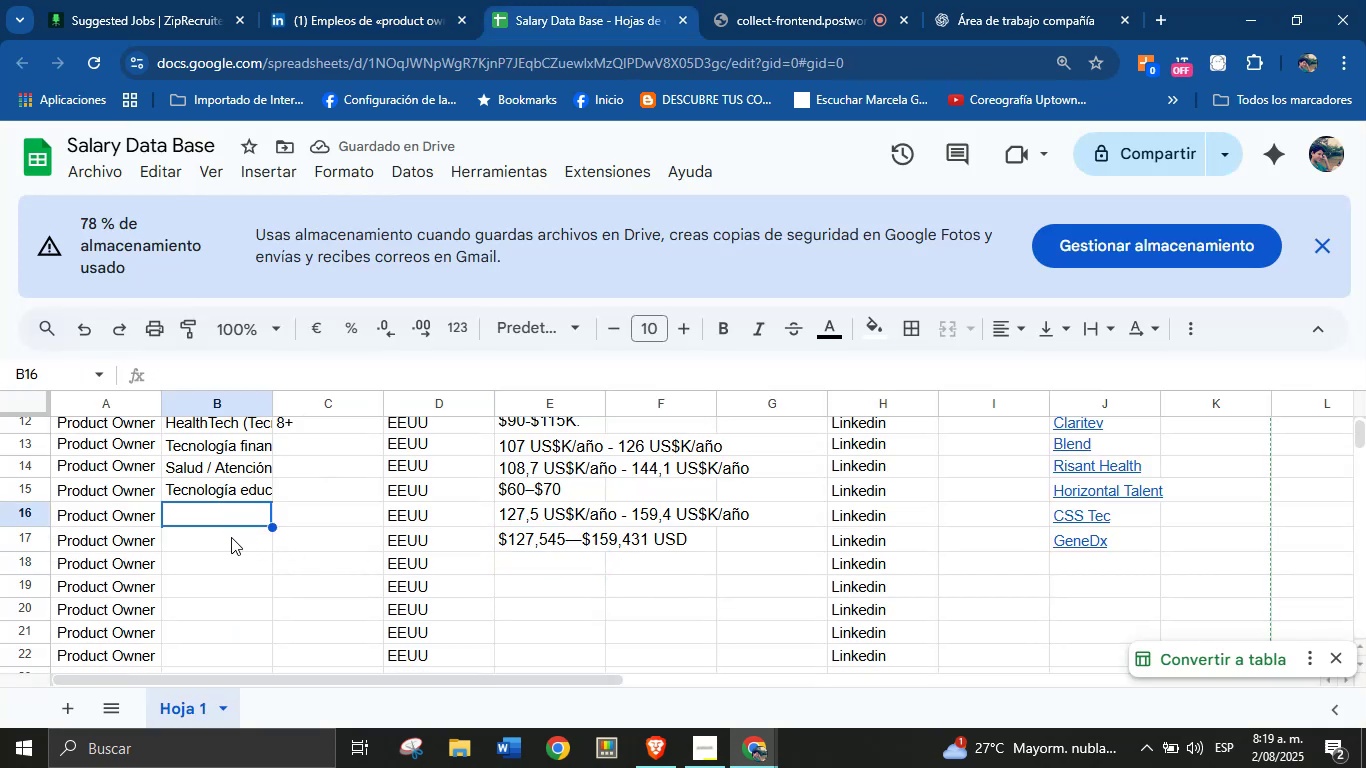 
left_click([225, 544])
 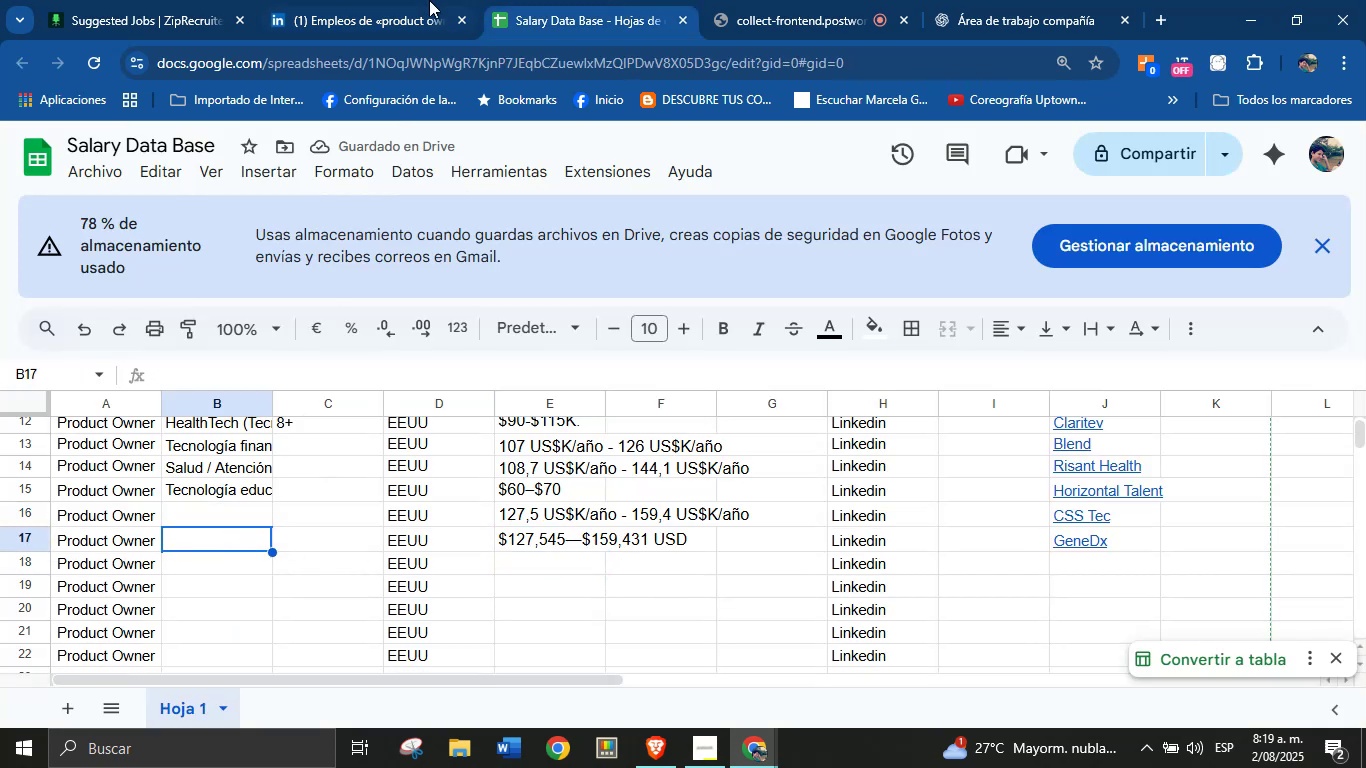 
left_click([437, 0])
 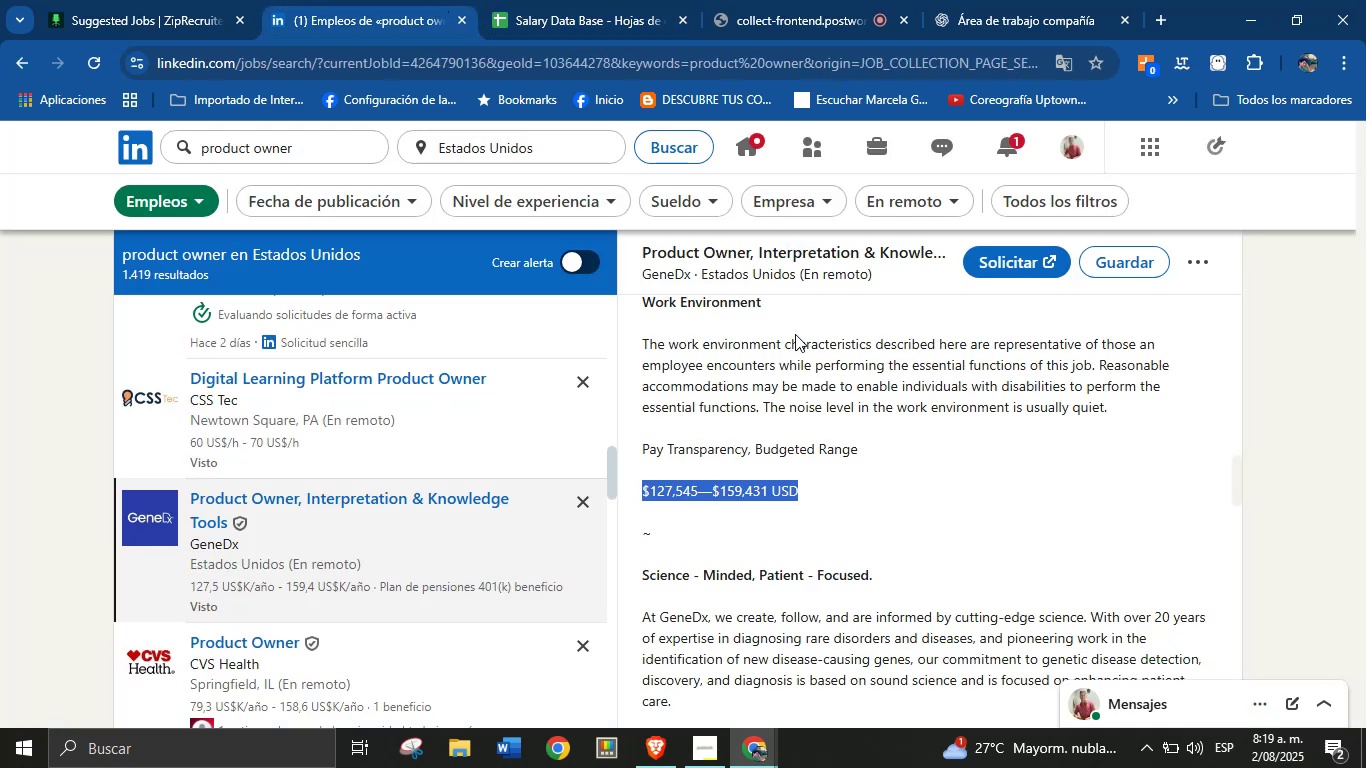 
scroll: coordinate [740, 494], scroll_direction: up, amount: 21.0
 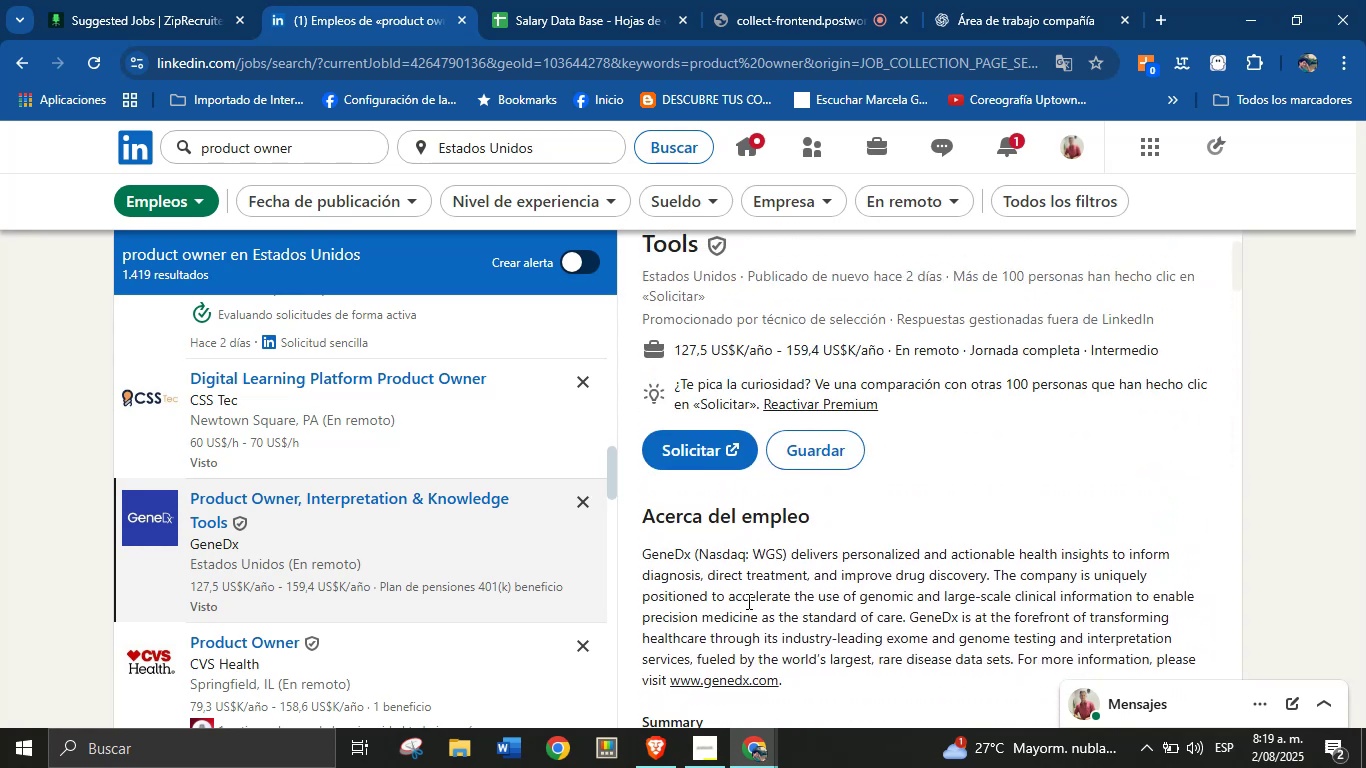 
double_click([747, 601])
 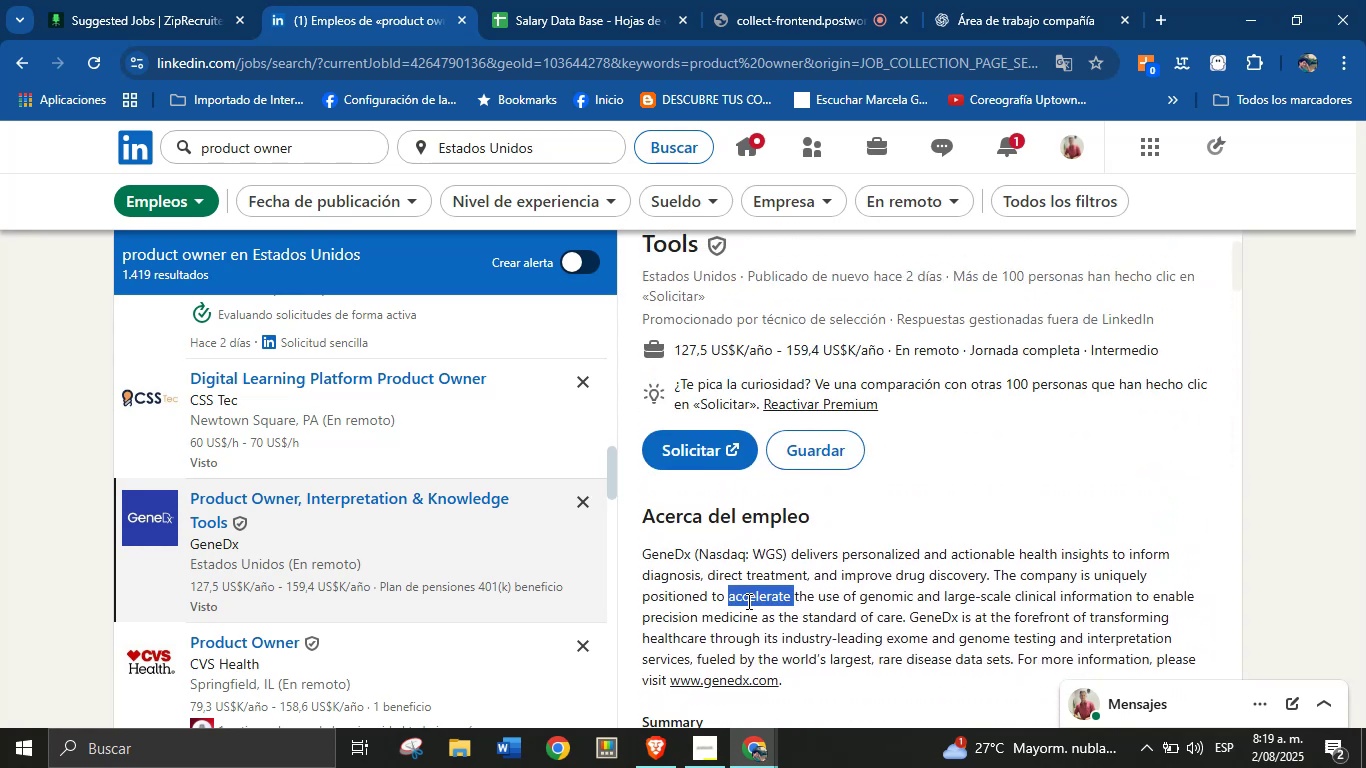 
triple_click([747, 601])
 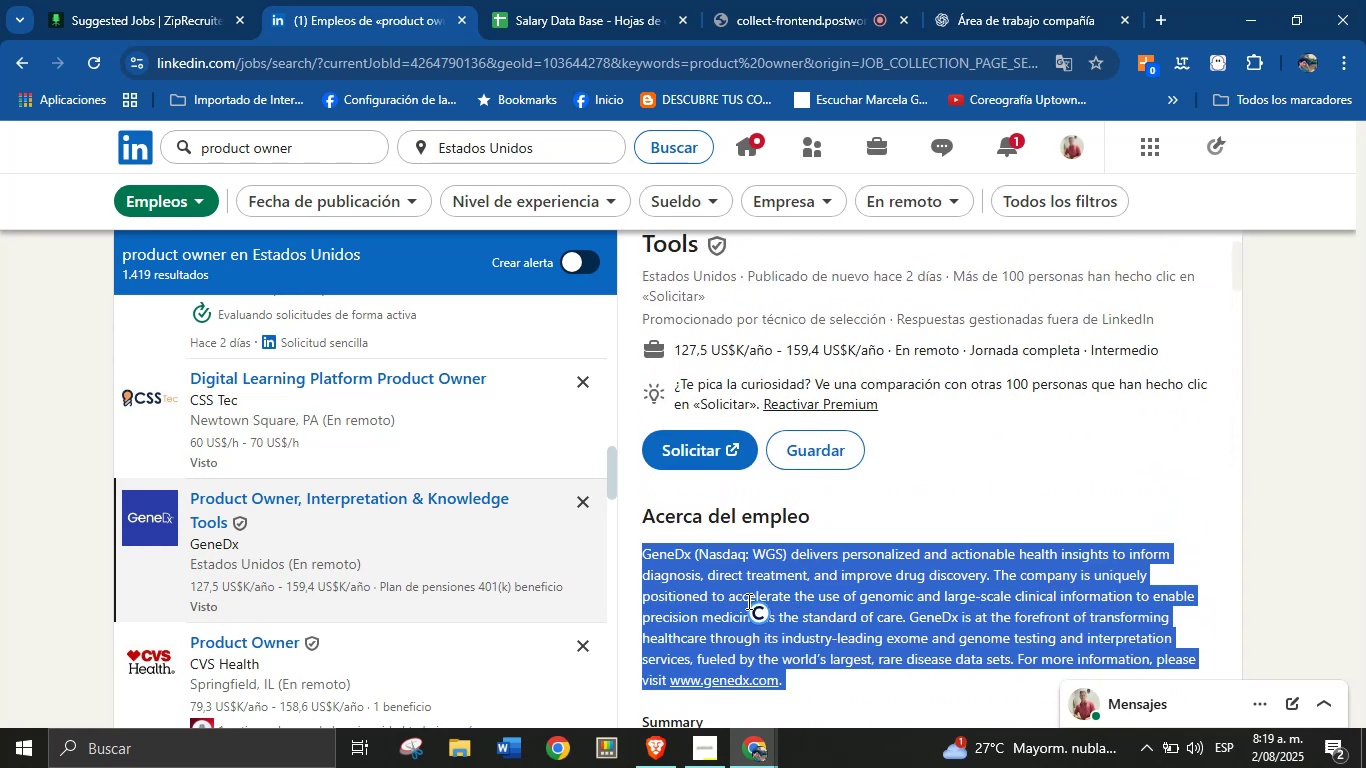 
key(Control+C)
 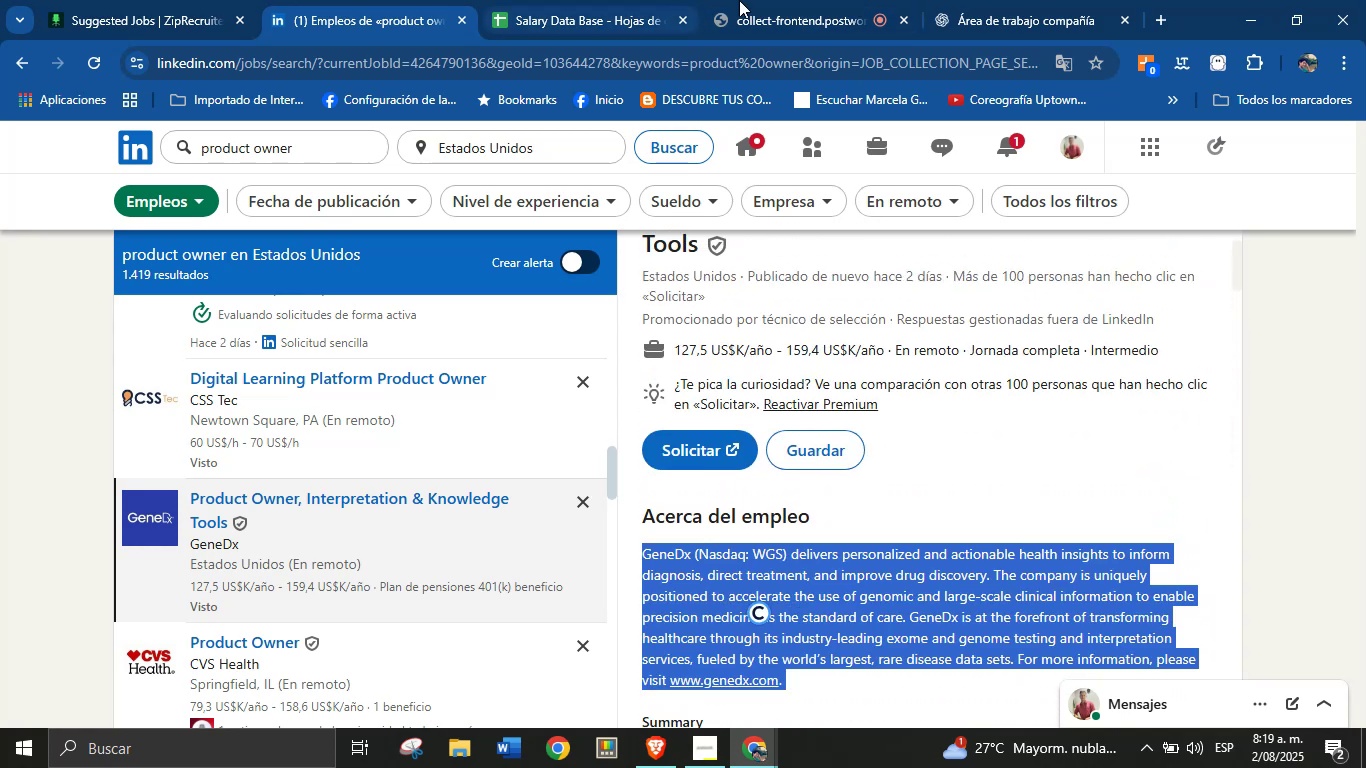 
left_click([1023, 0])
 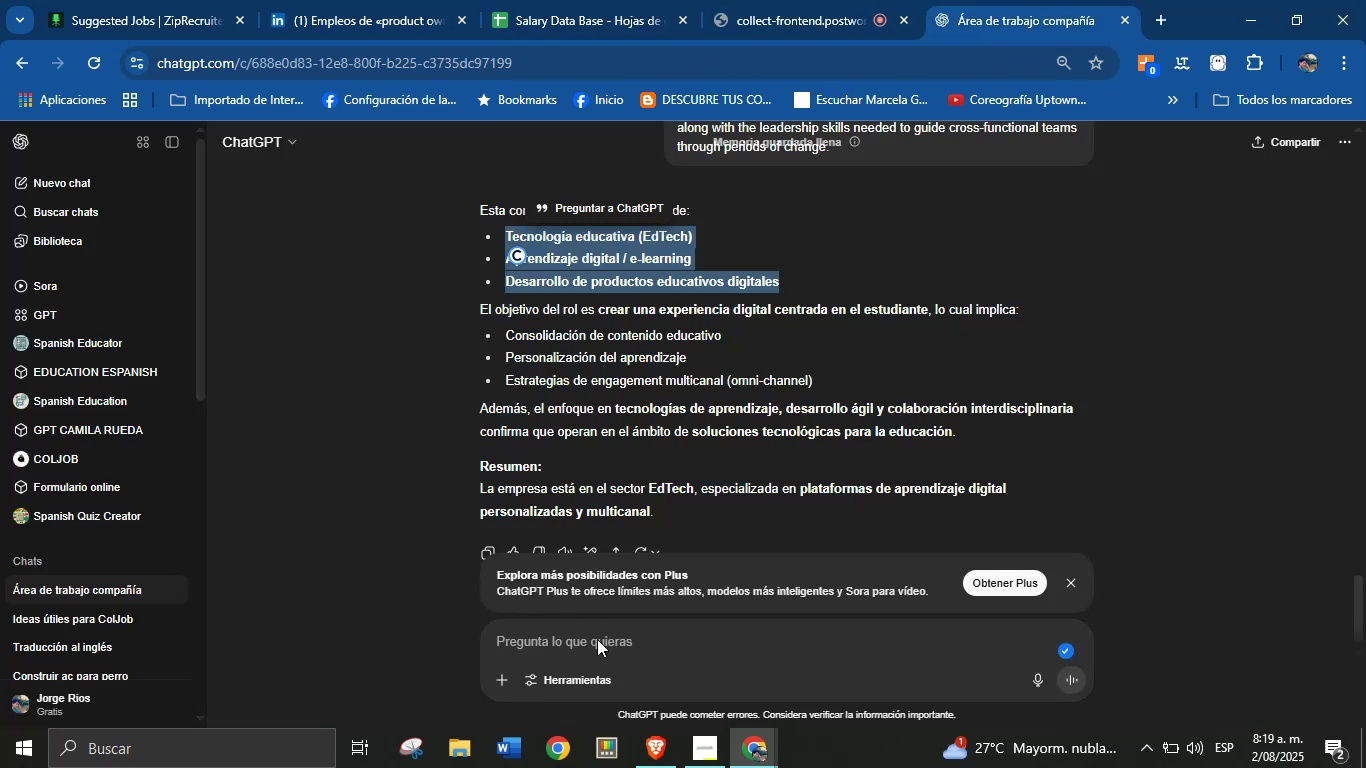 
left_click([597, 639])
 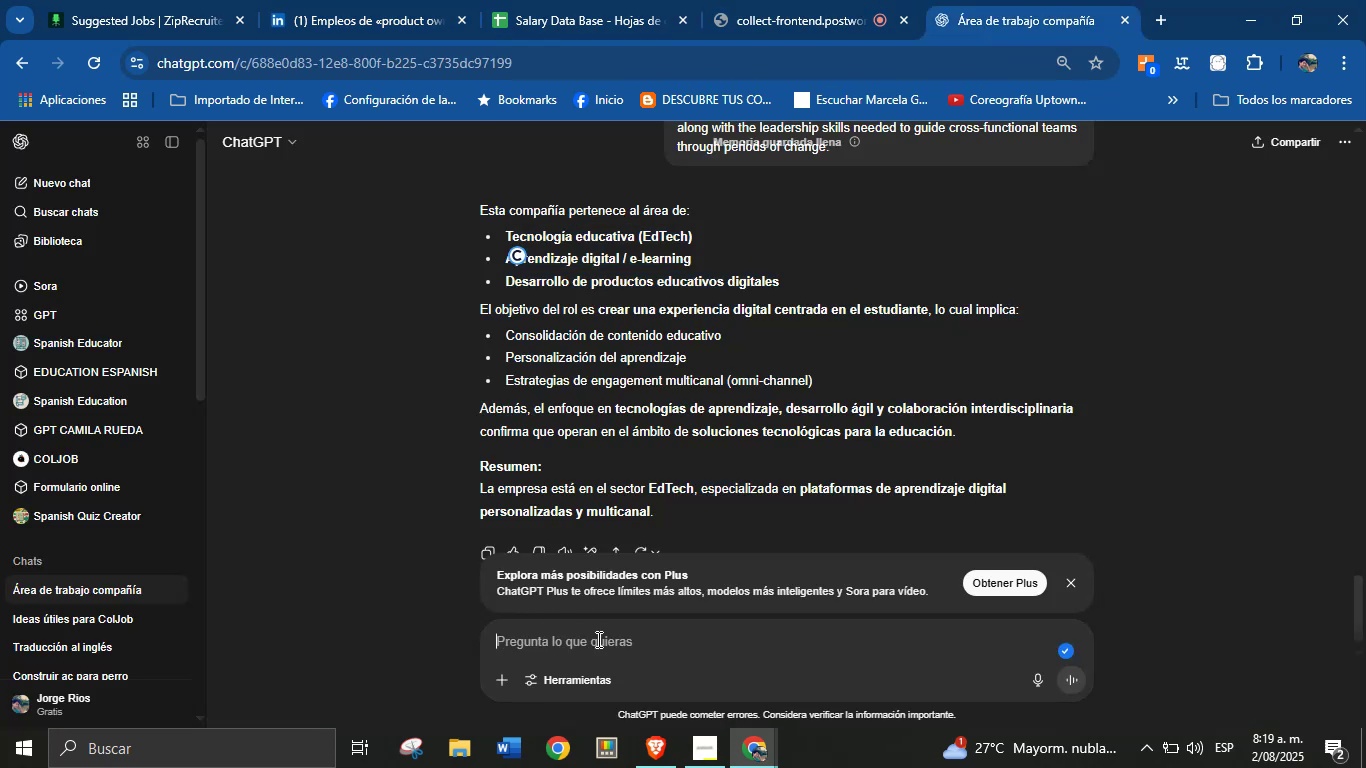 
key(Control+V)
 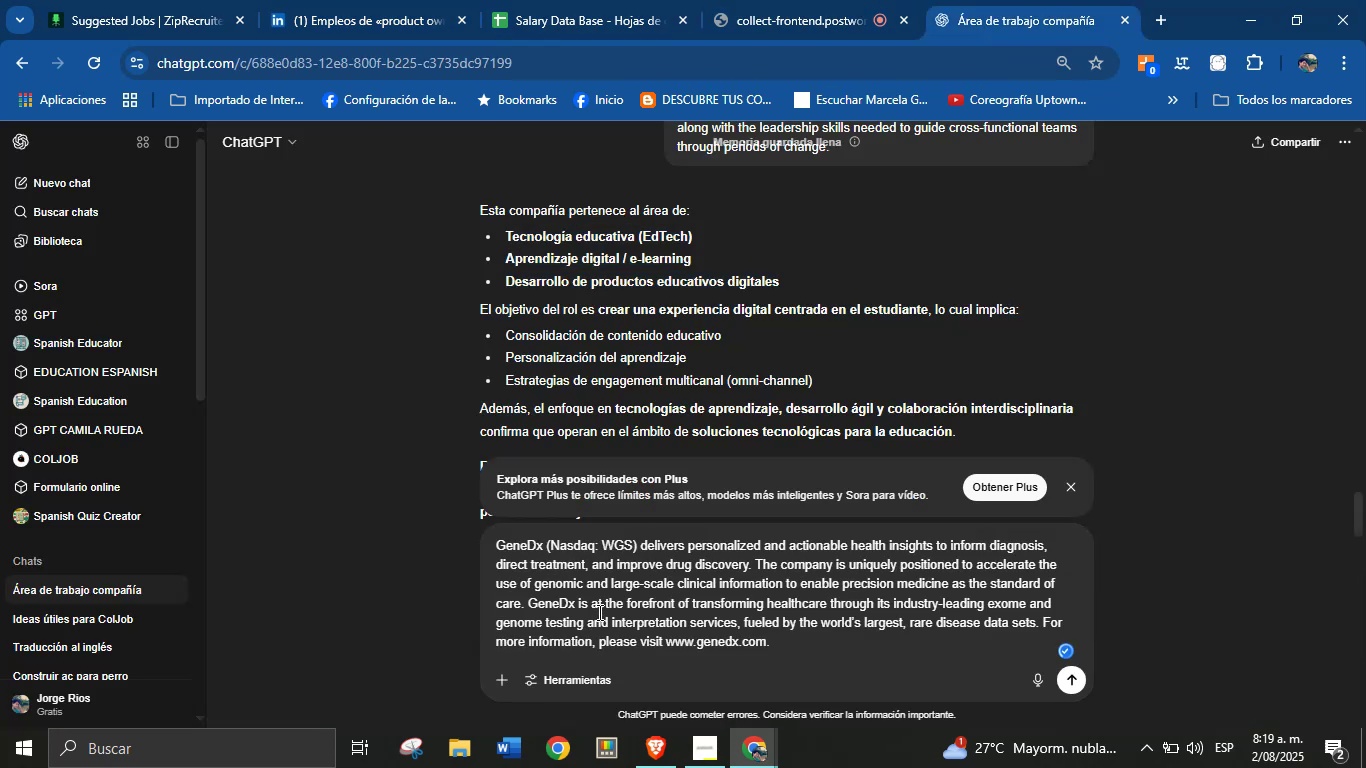 
left_click([606, 590])
 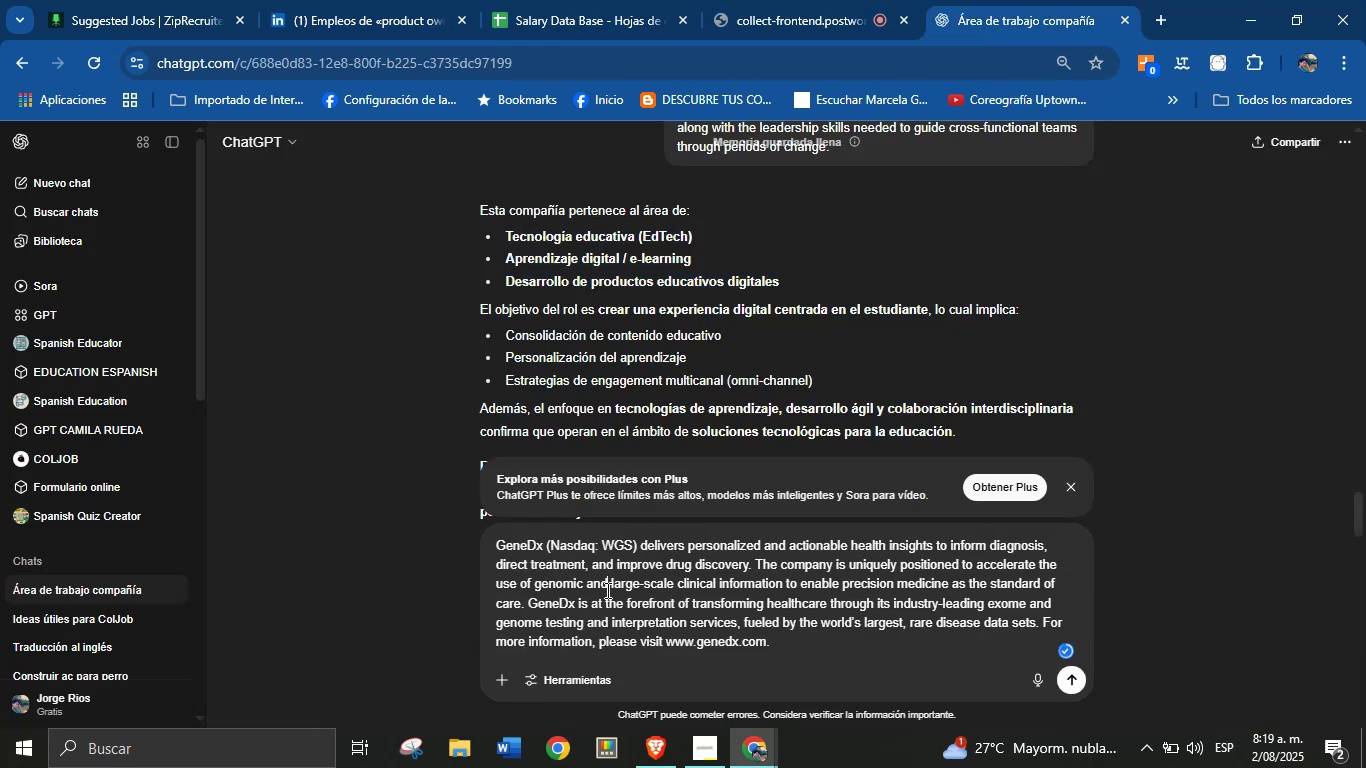 
key(Enter)
 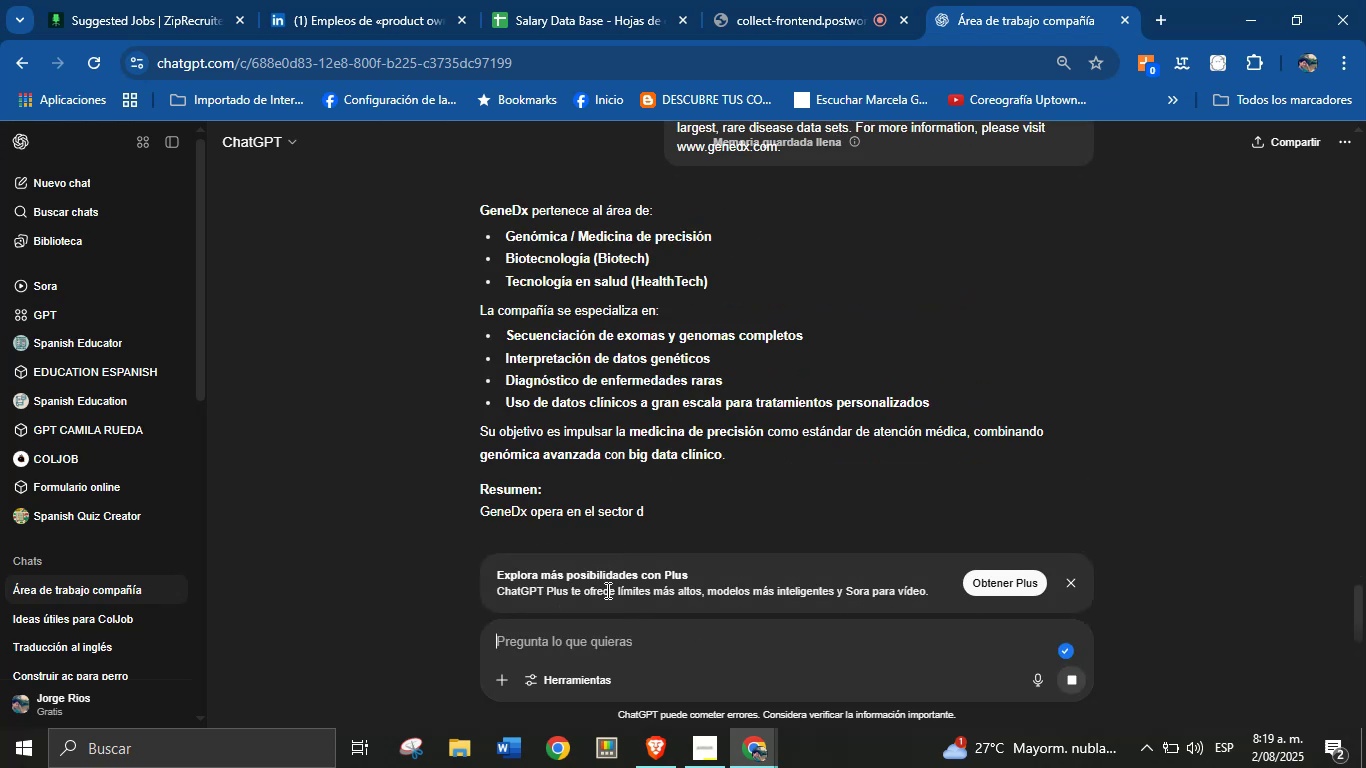 
wait(6.78)
 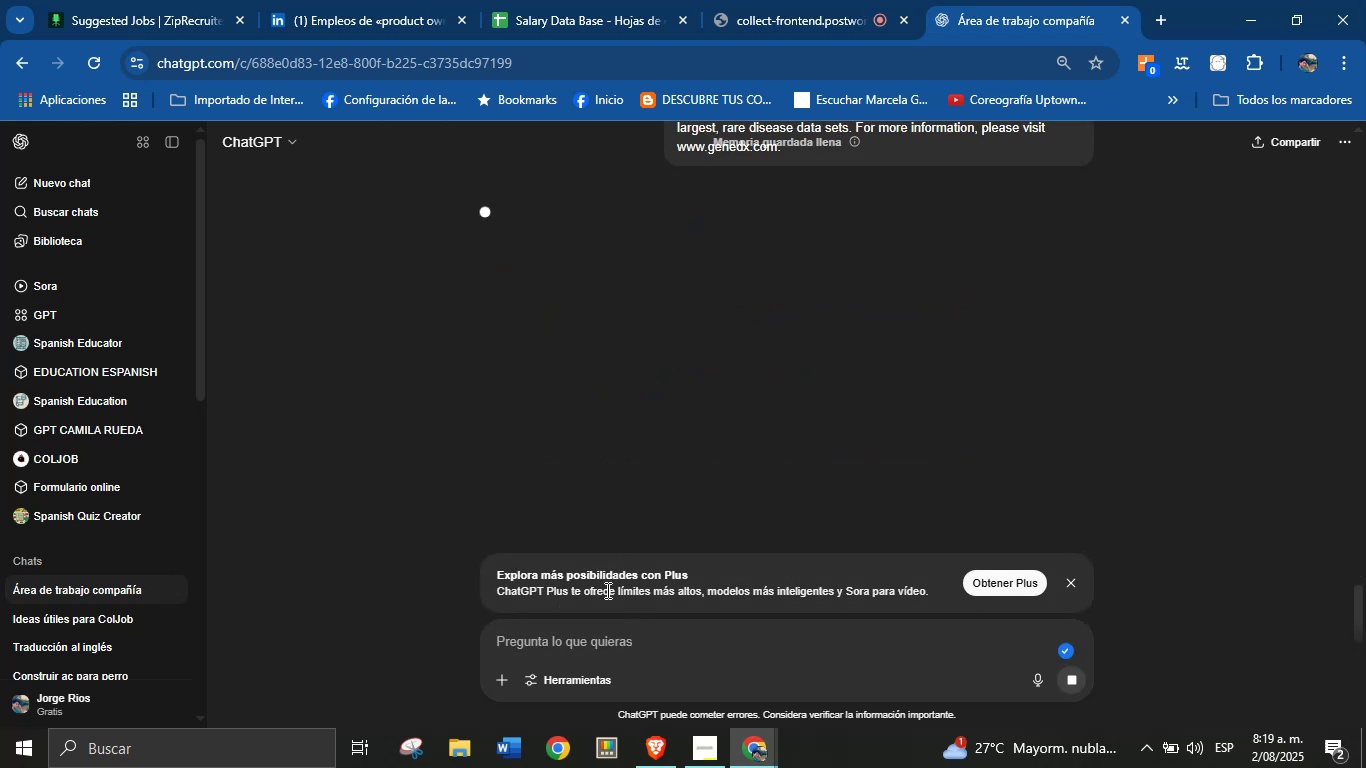 
left_click_drag(start_coordinate=[722, 283], to_coordinate=[507, 238])
 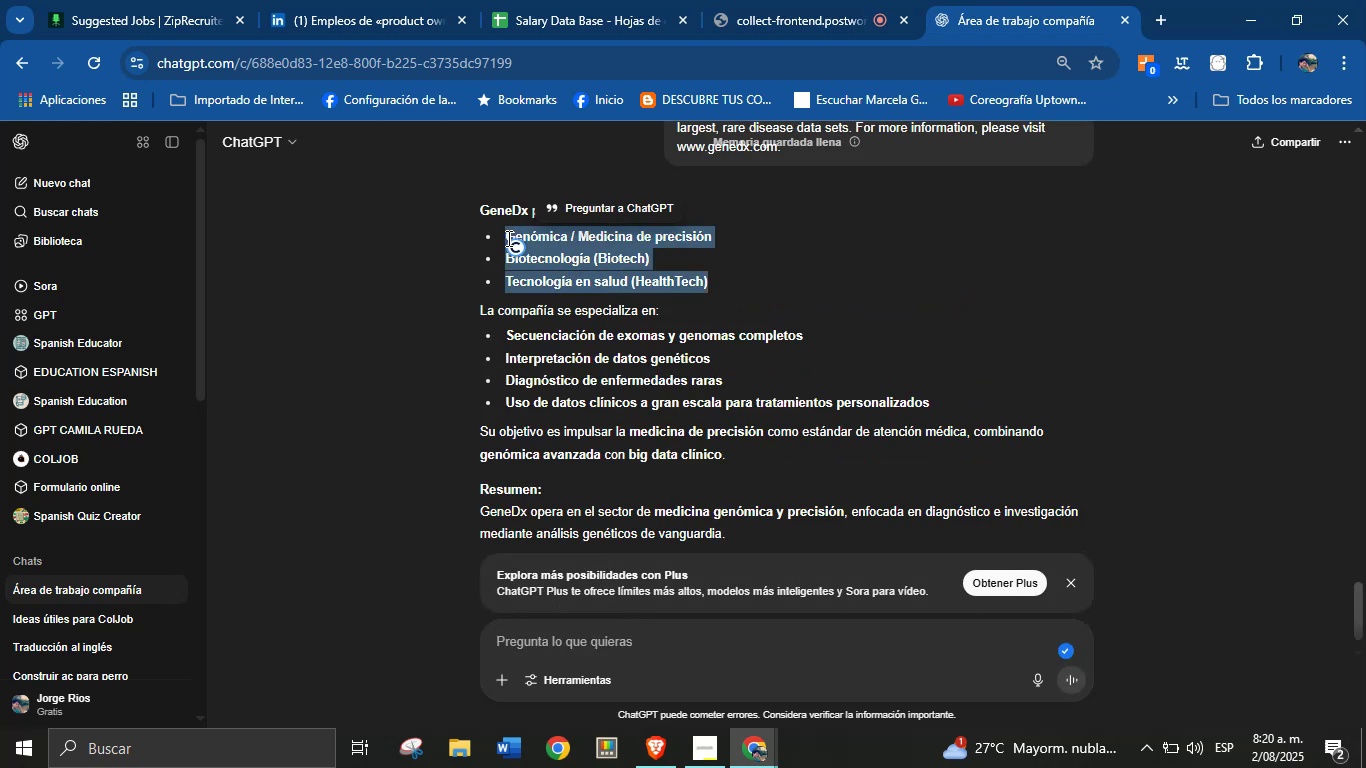 
key(Control+C)
 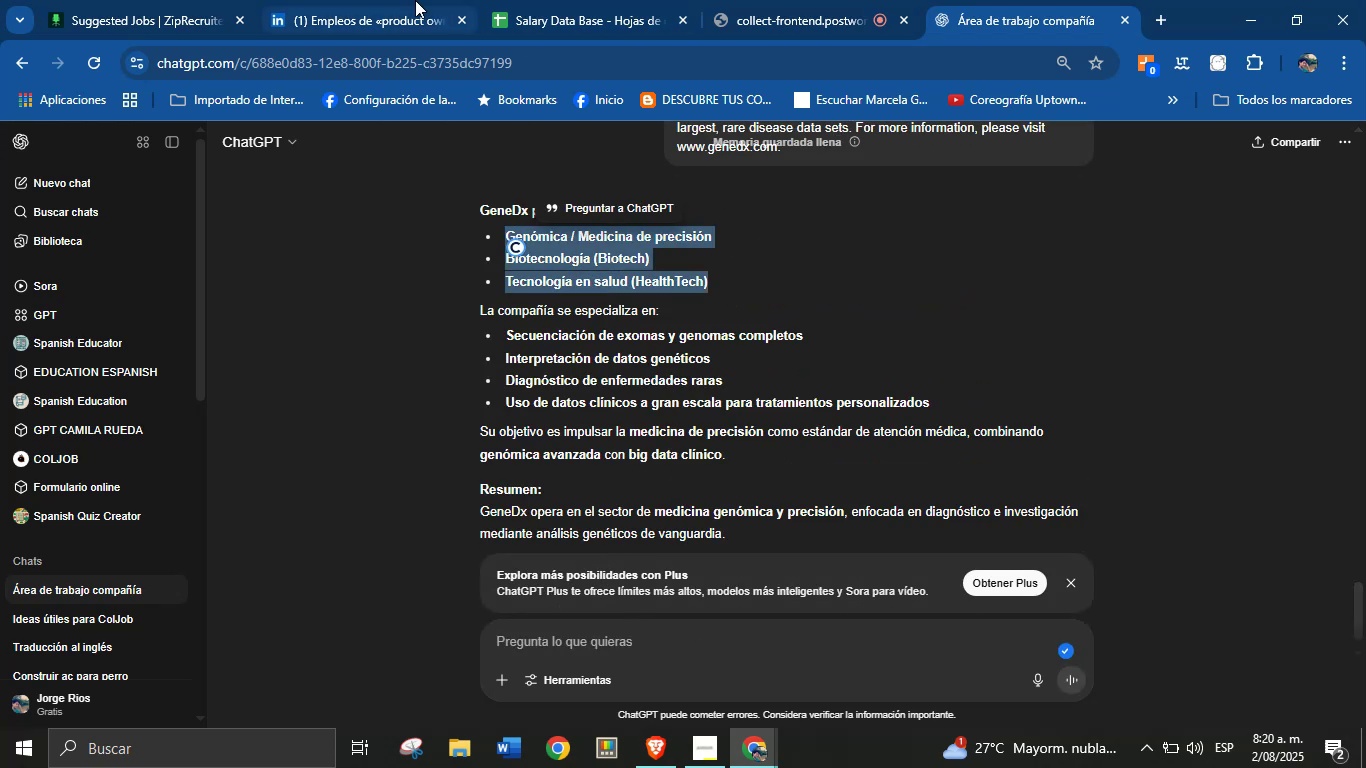 
left_click([547, 0])
 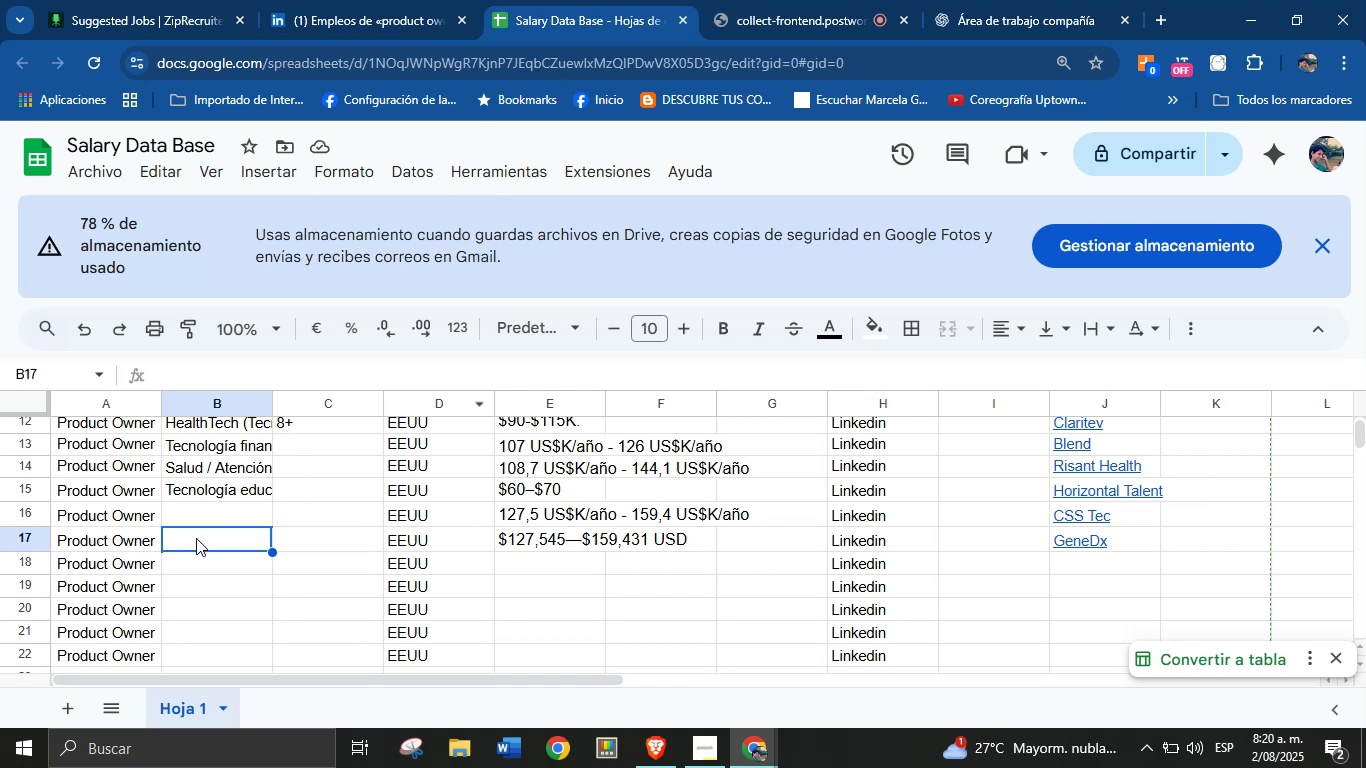 
double_click([196, 538])
 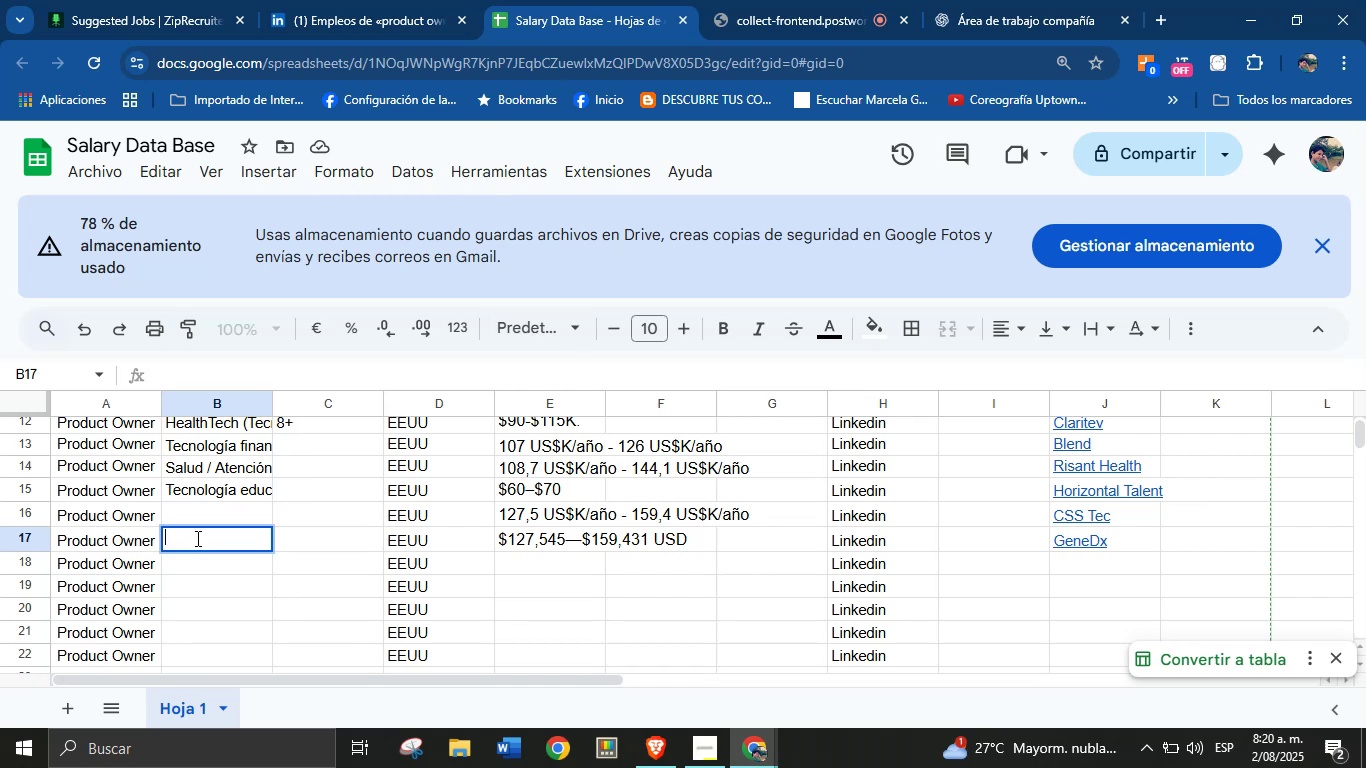 
key(Control+V)
 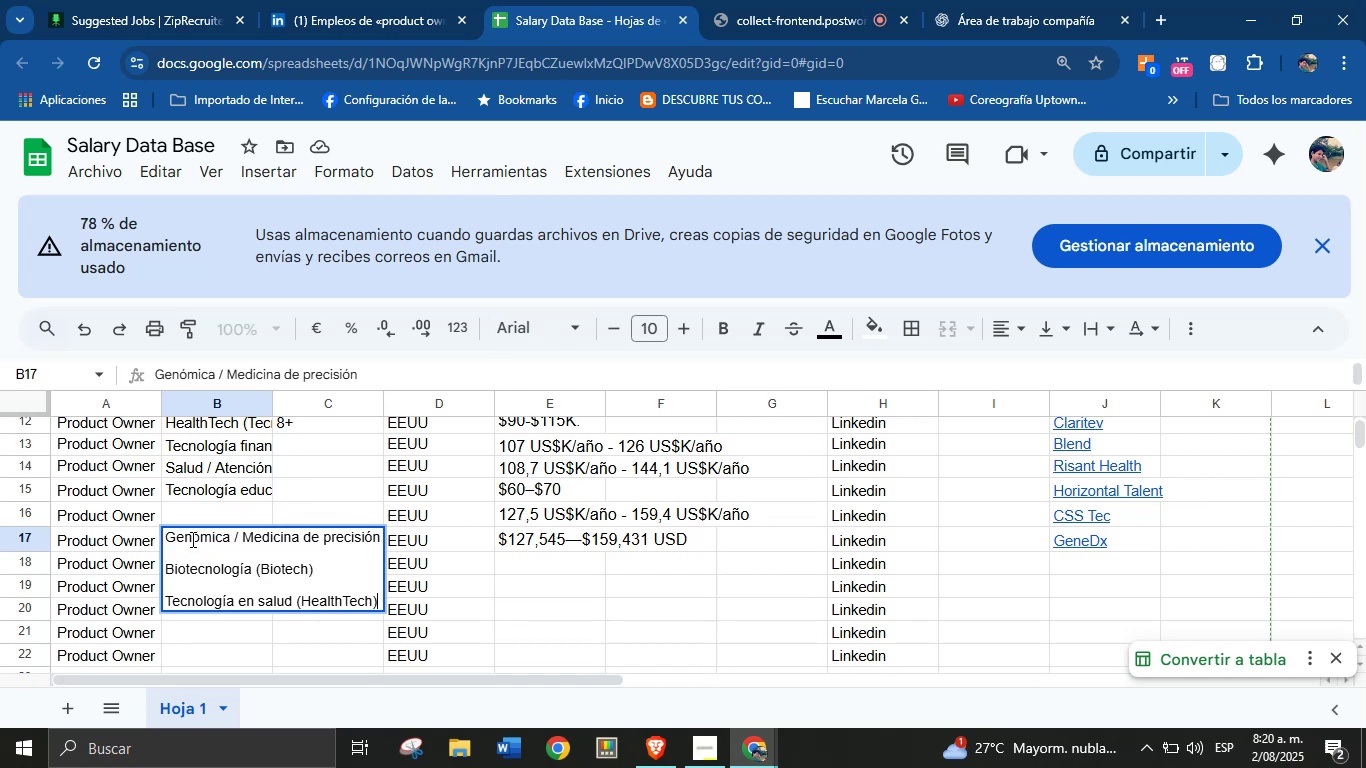 
key(Enter)
 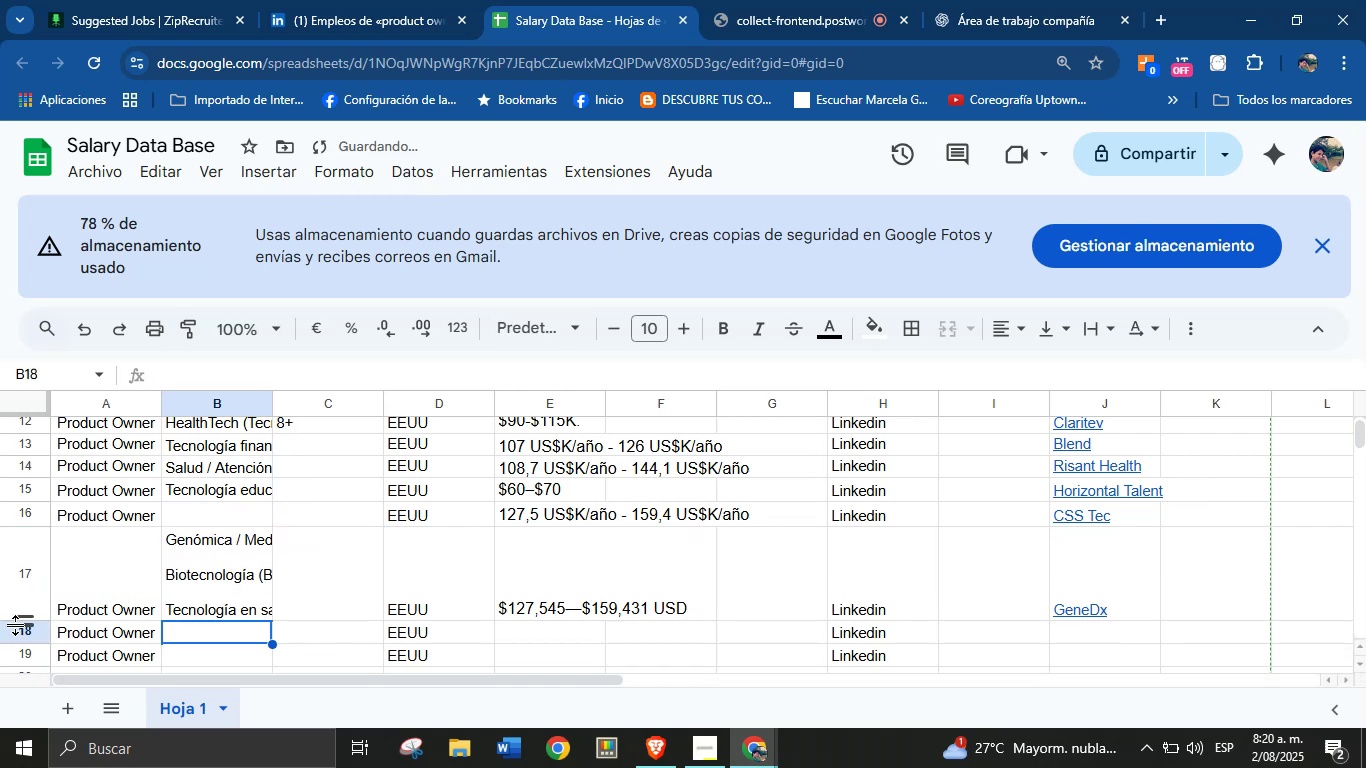 
left_click_drag(start_coordinate=[25, 617], to_coordinate=[47, 543])
 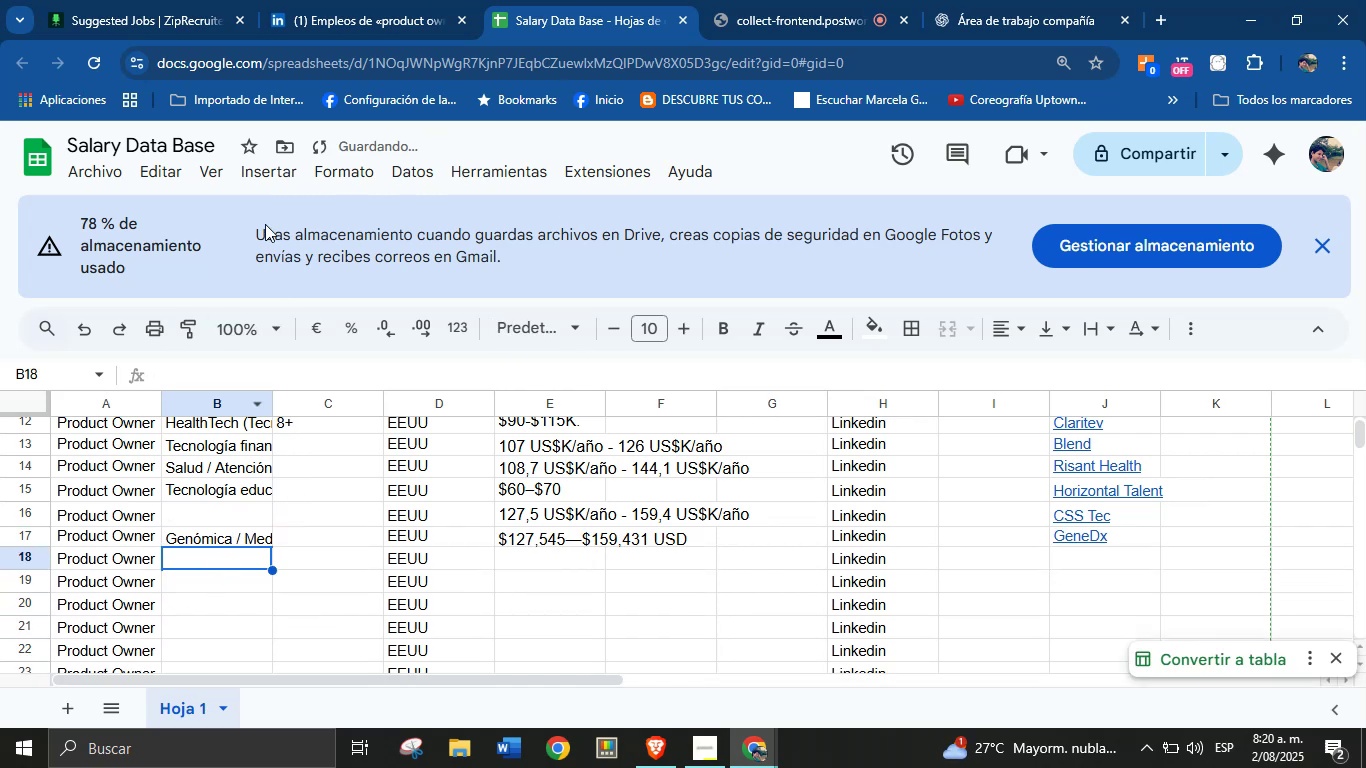 
left_click([349, 4])
 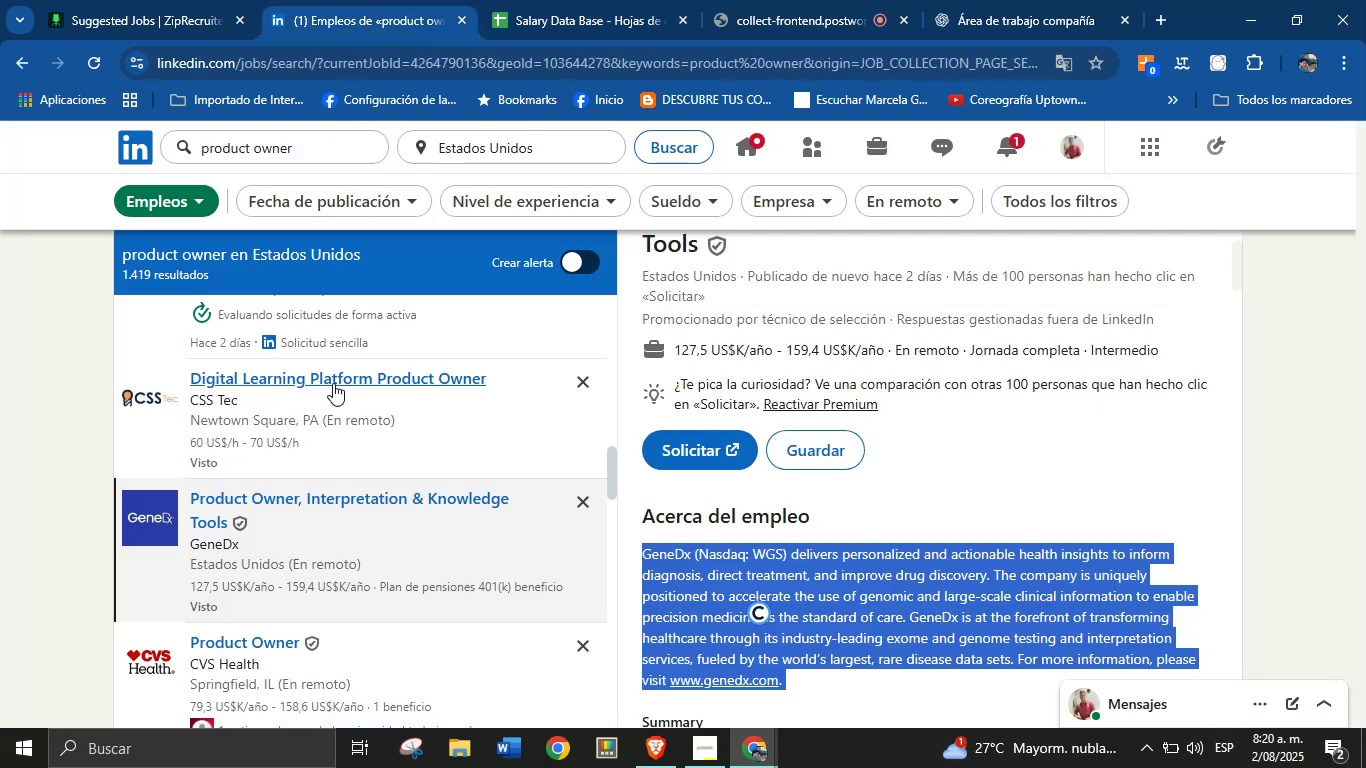 
left_click([333, 383])
 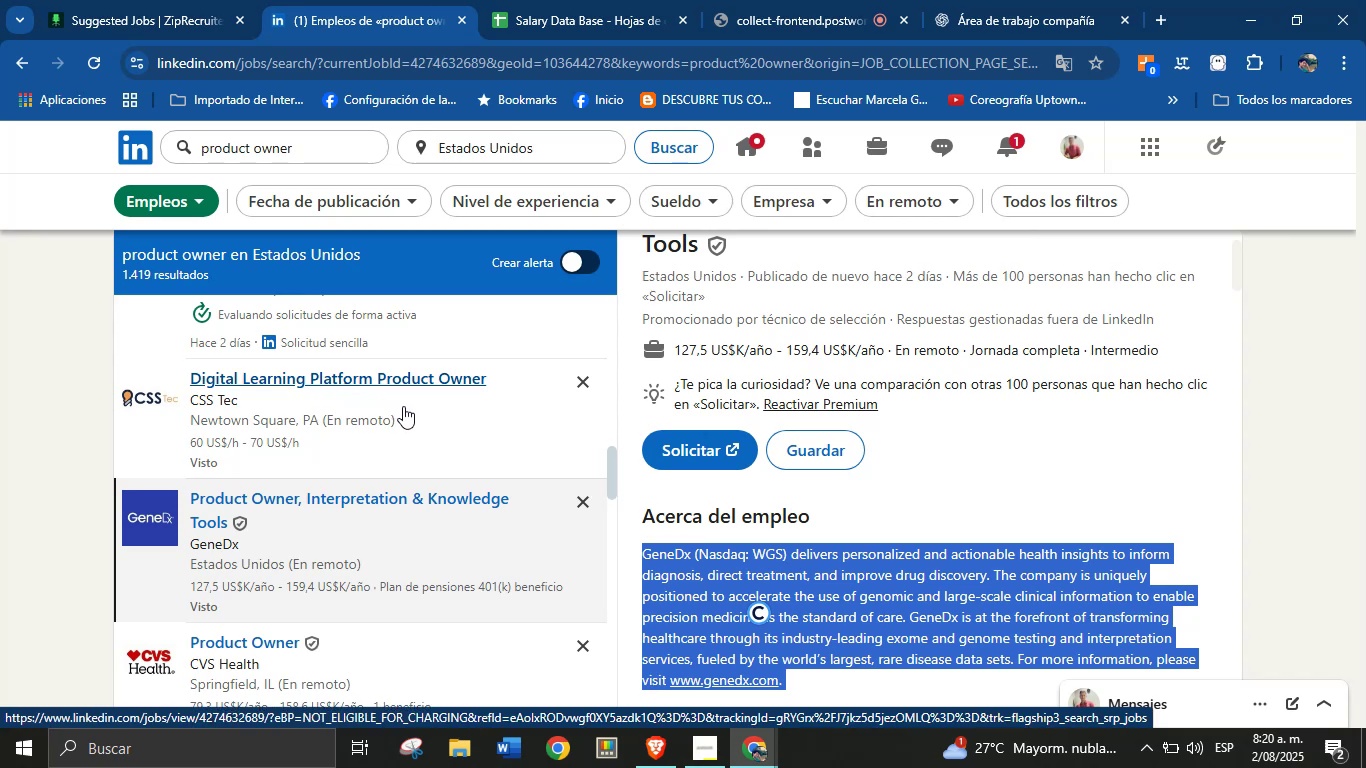 
scroll: coordinate [846, 502], scroll_direction: down, amount: 3.0
 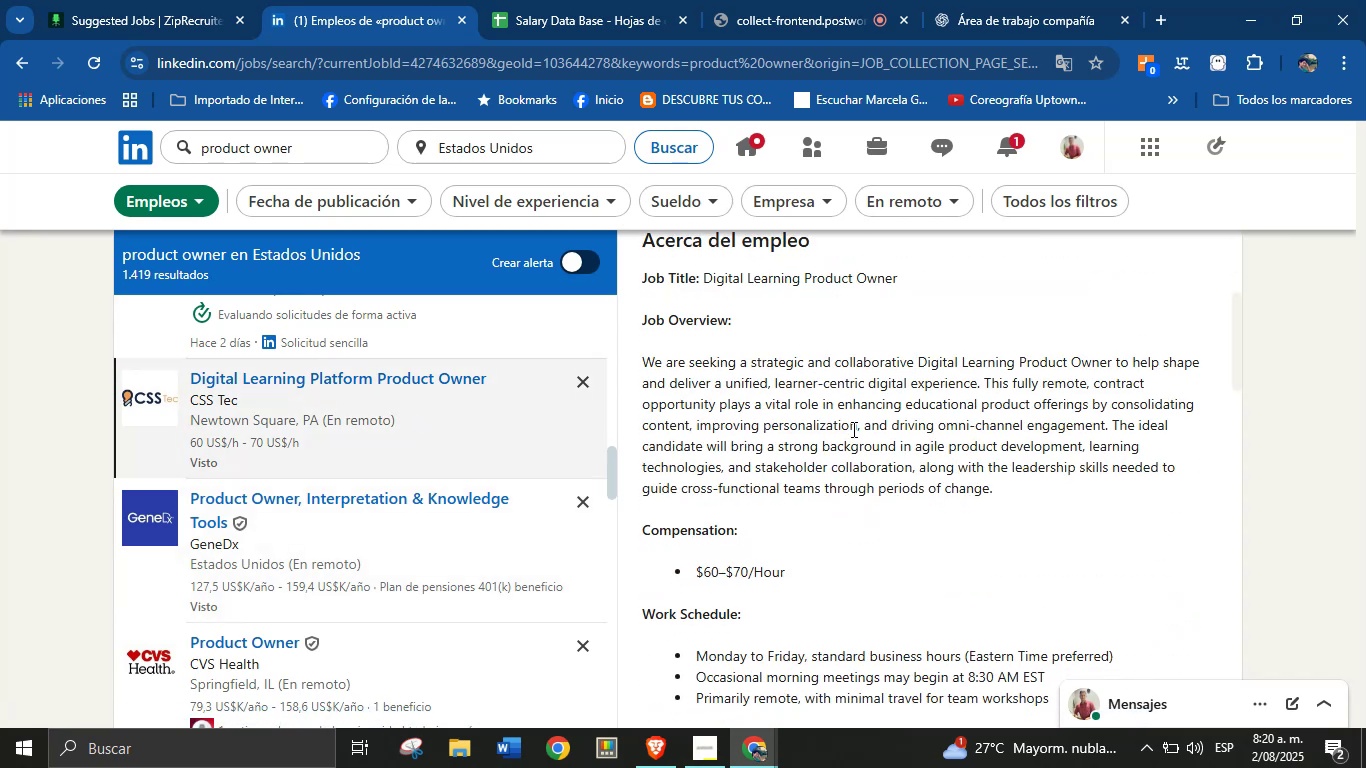 
double_click([852, 429])
 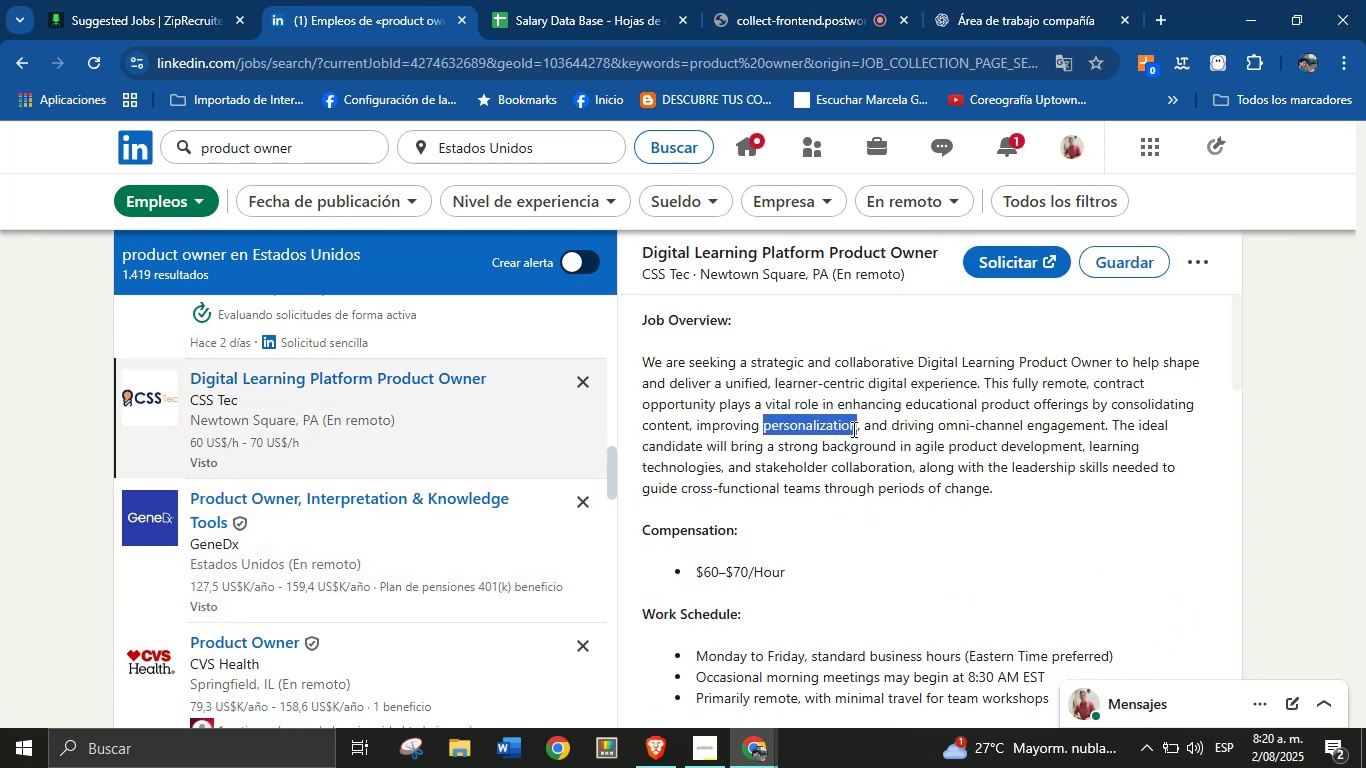 
triple_click([852, 429])
 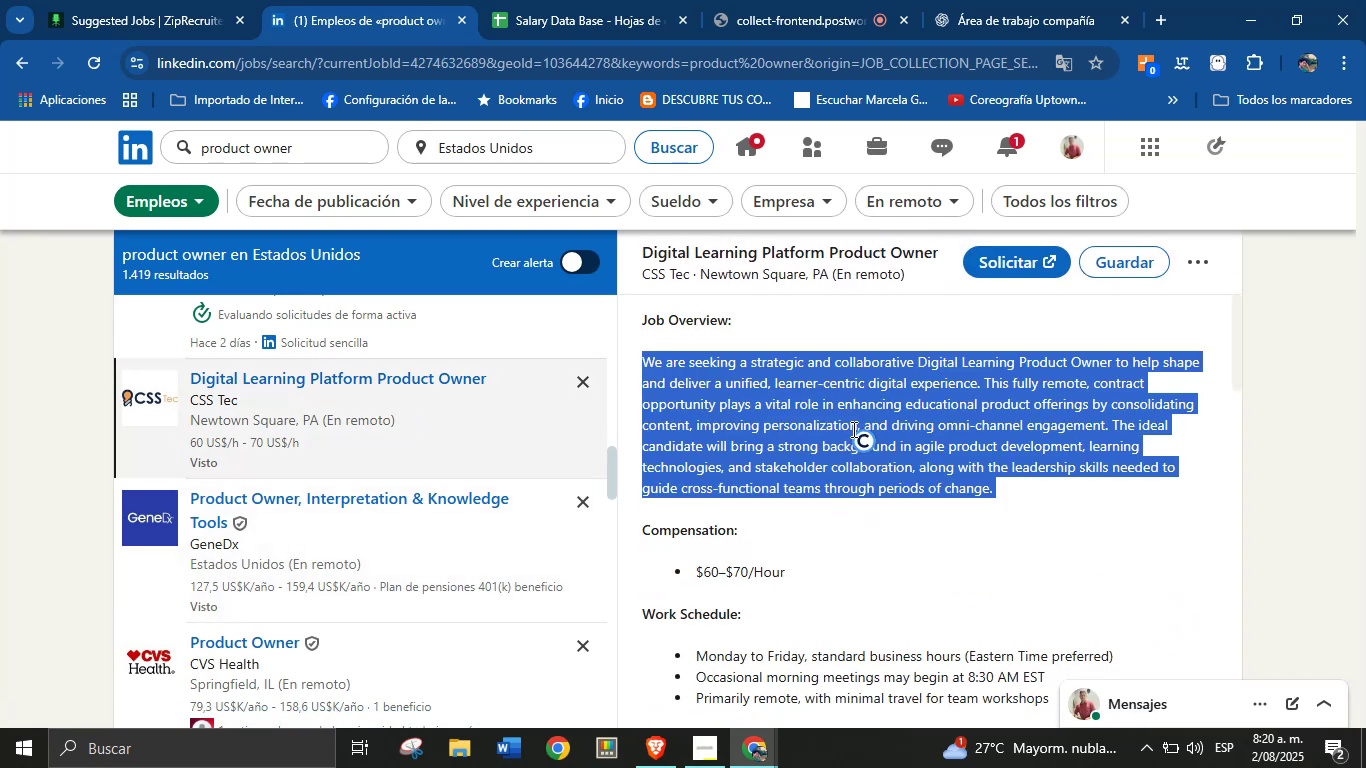 
key(Control+C)
 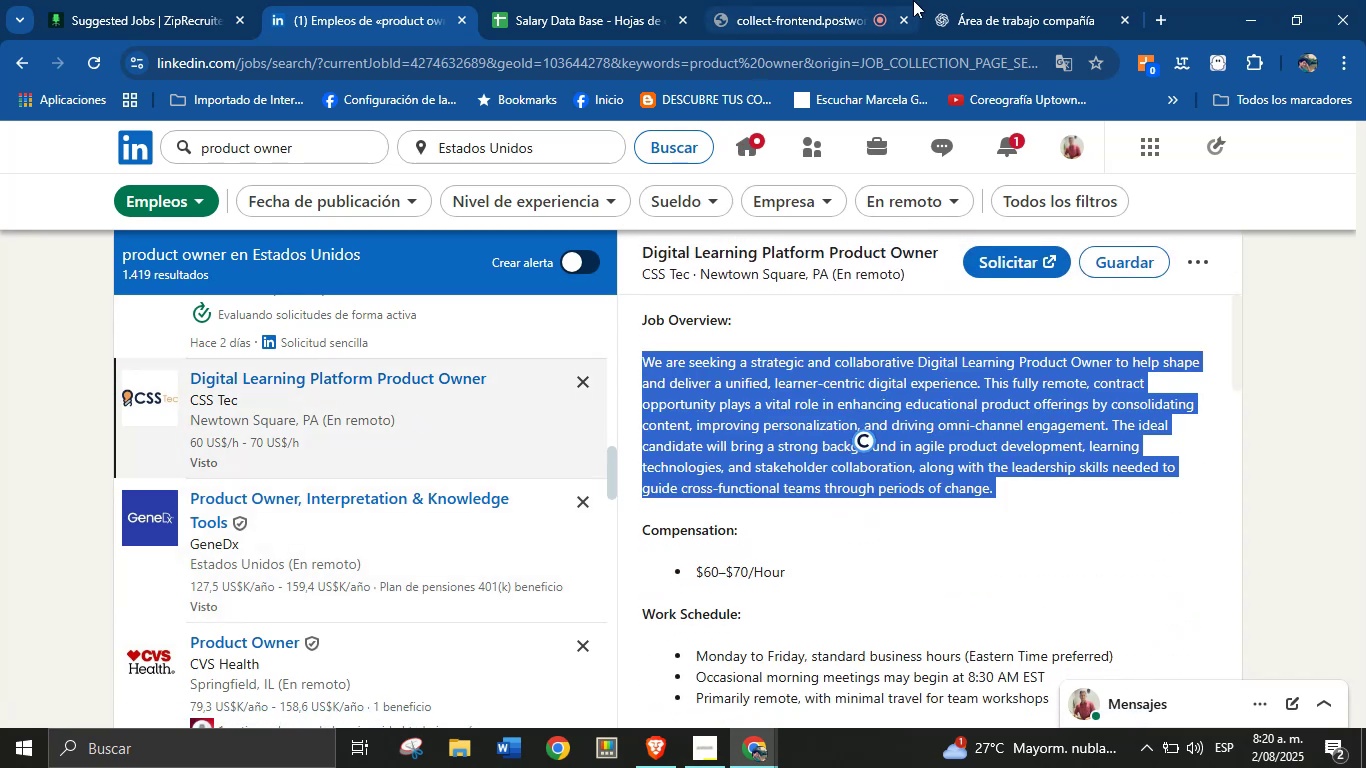 
left_click([999, 0])
 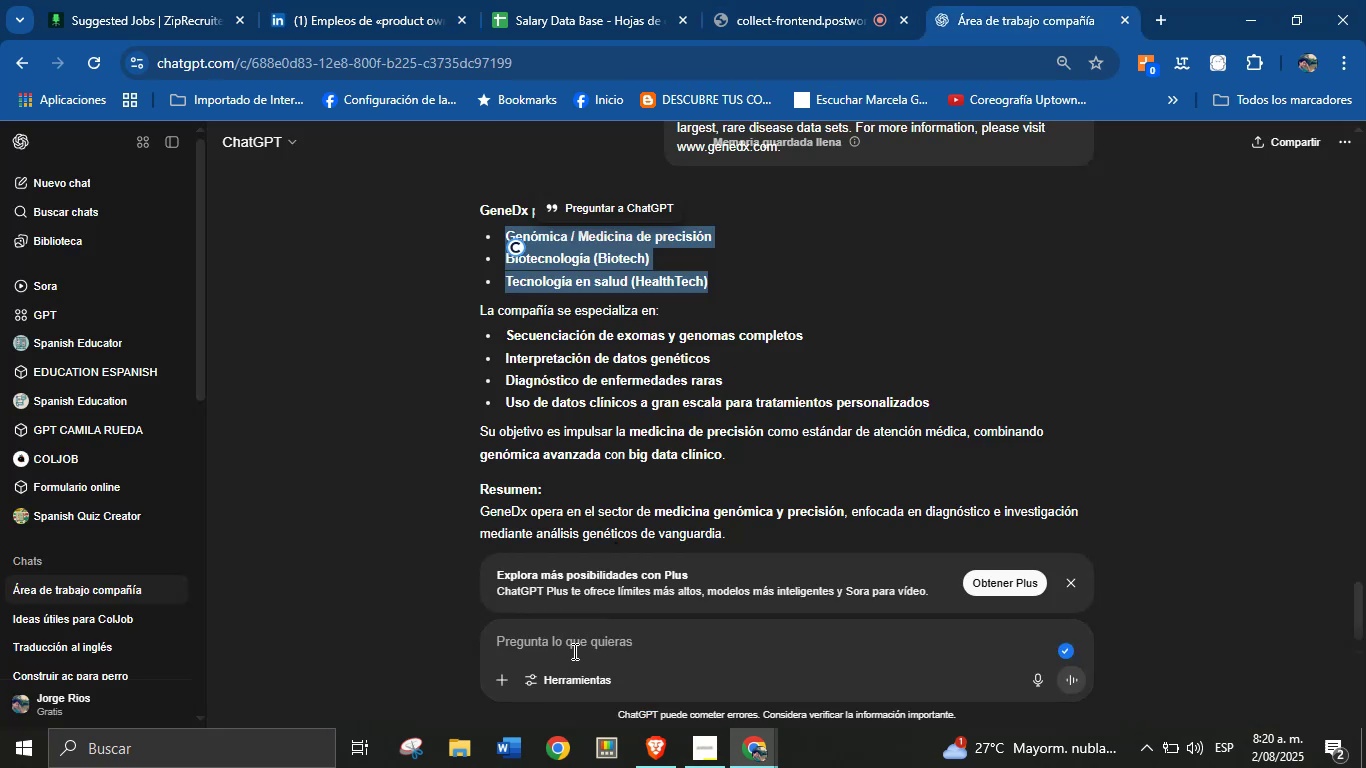 
key(Control+V)
 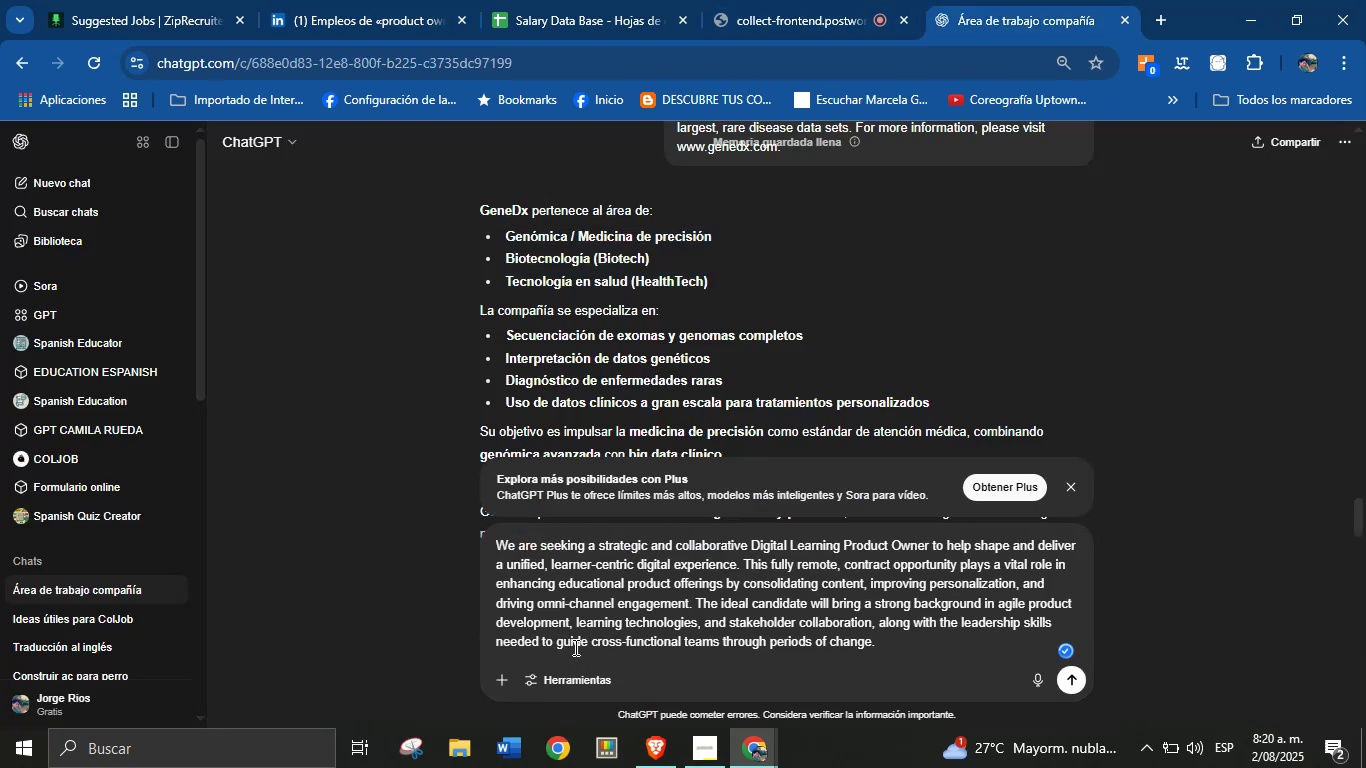 
key(Enter)
 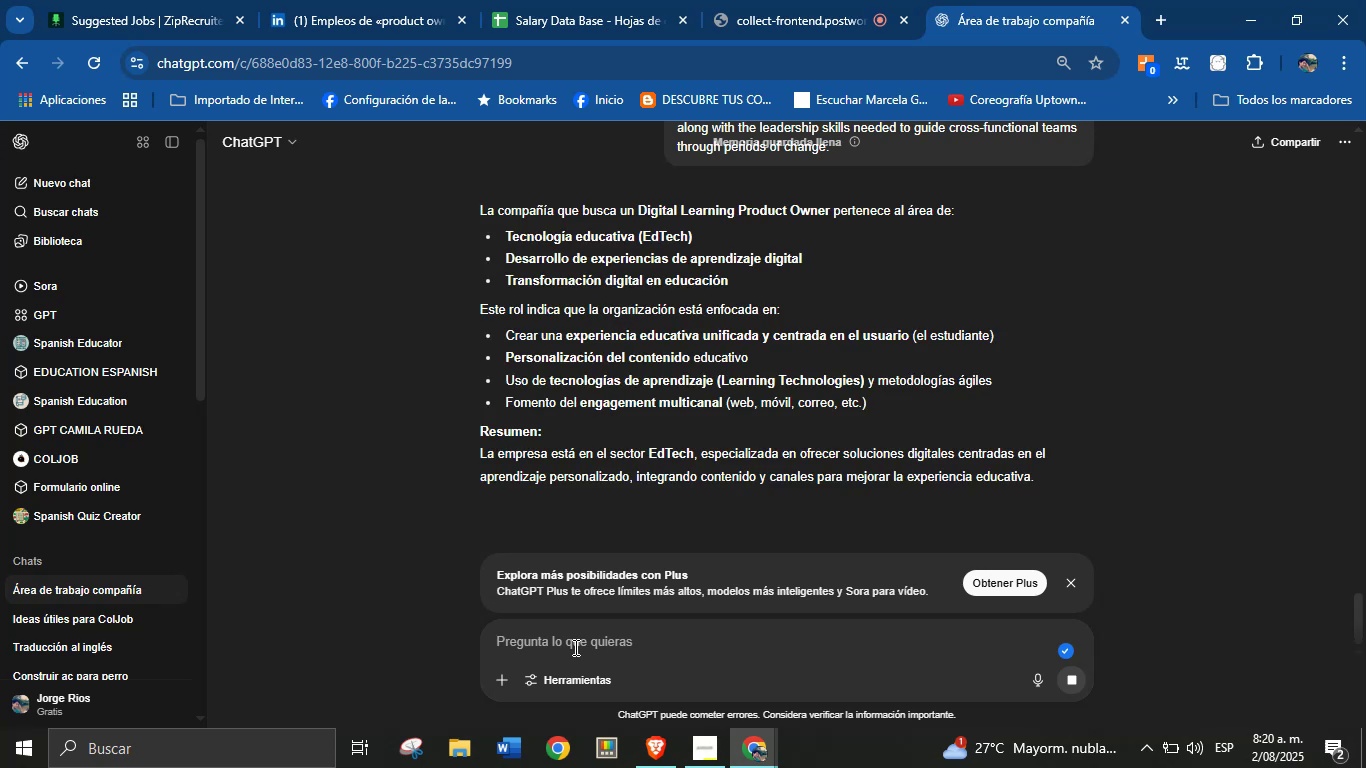 
wait(9.49)
 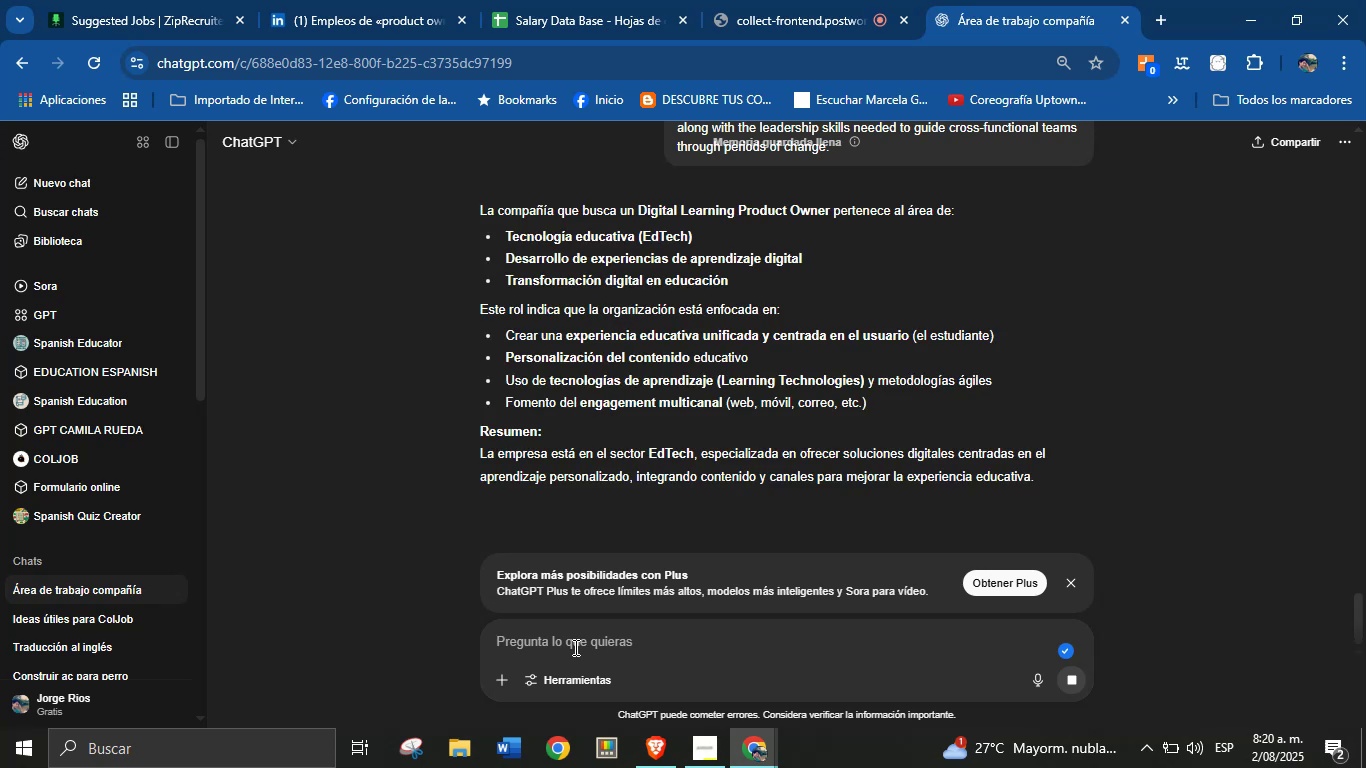 
scroll: coordinate [626, 492], scroll_direction: up, amount: 2.0
 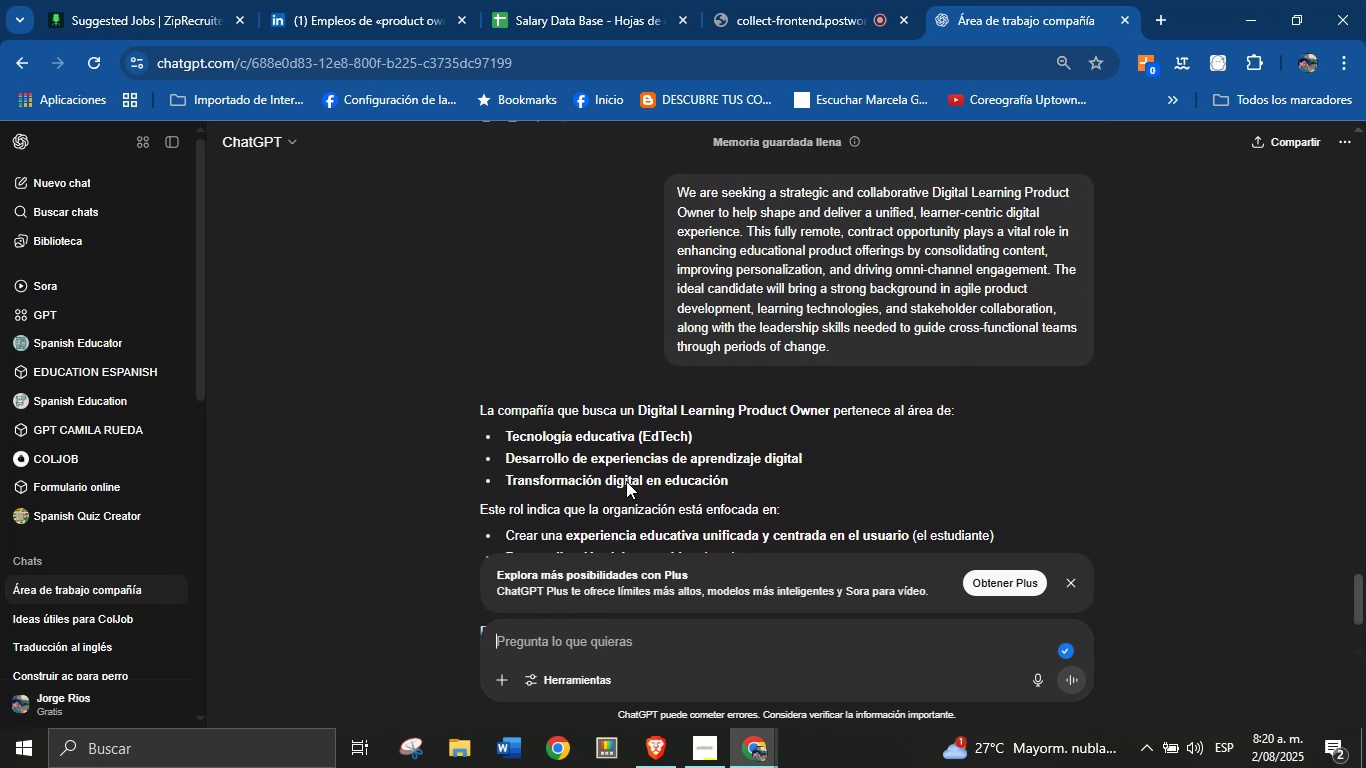 
scroll: coordinate [626, 471], scroll_direction: down, amount: 3.0
 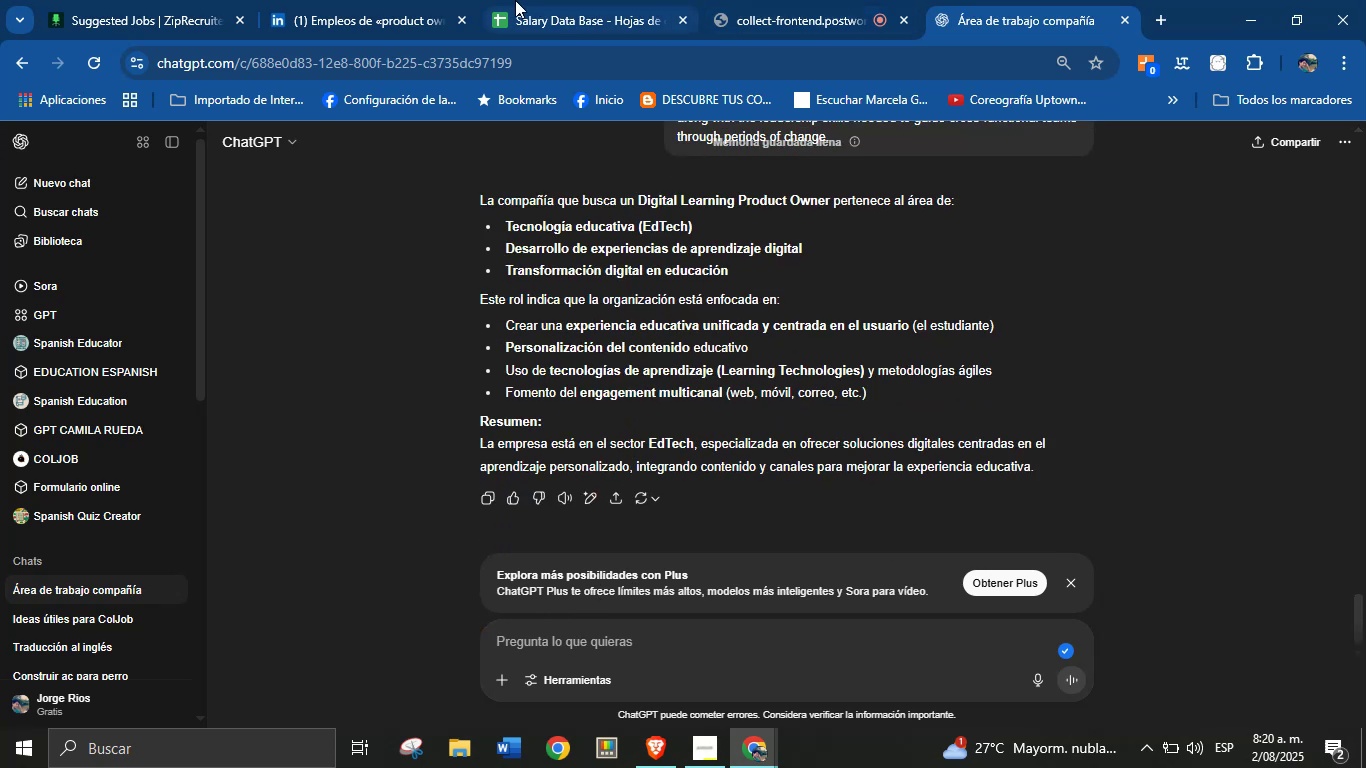 
left_click([412, 0])
 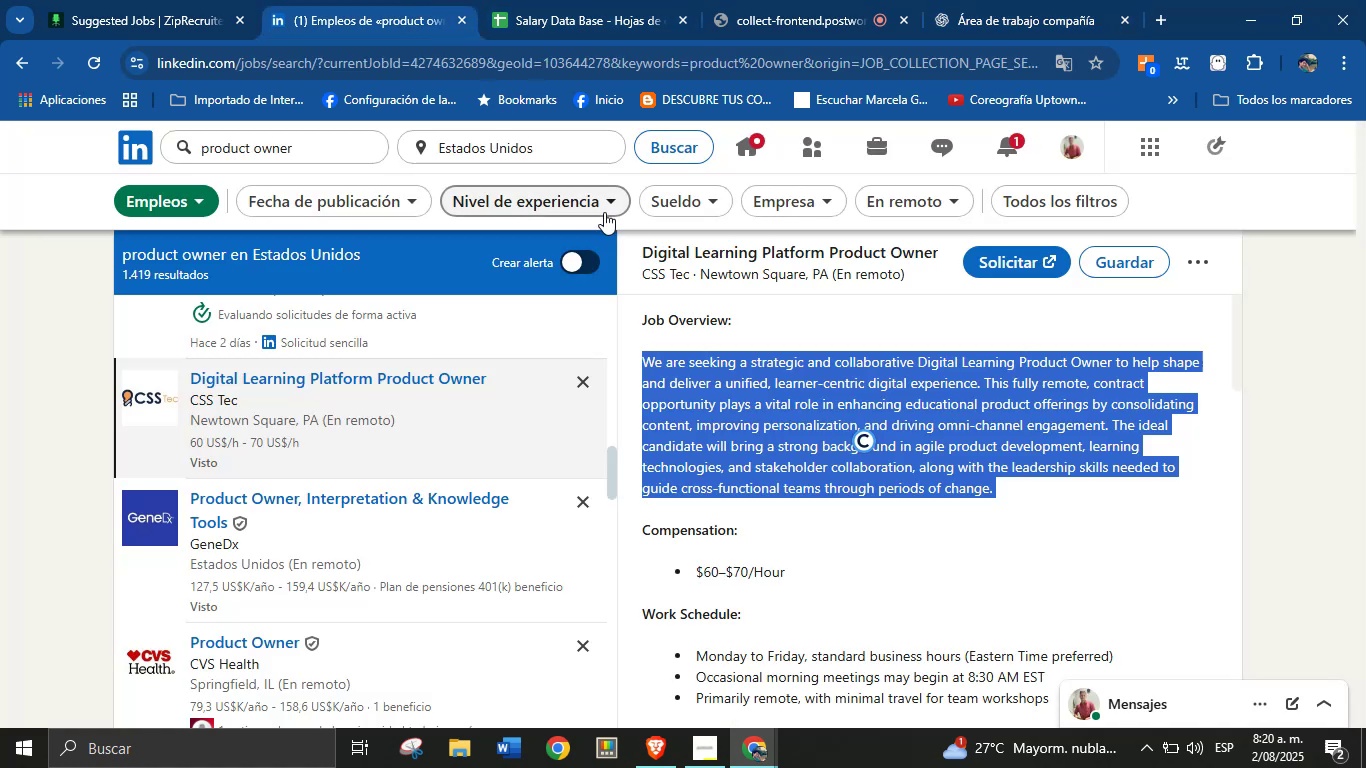 
key(Control+C)
 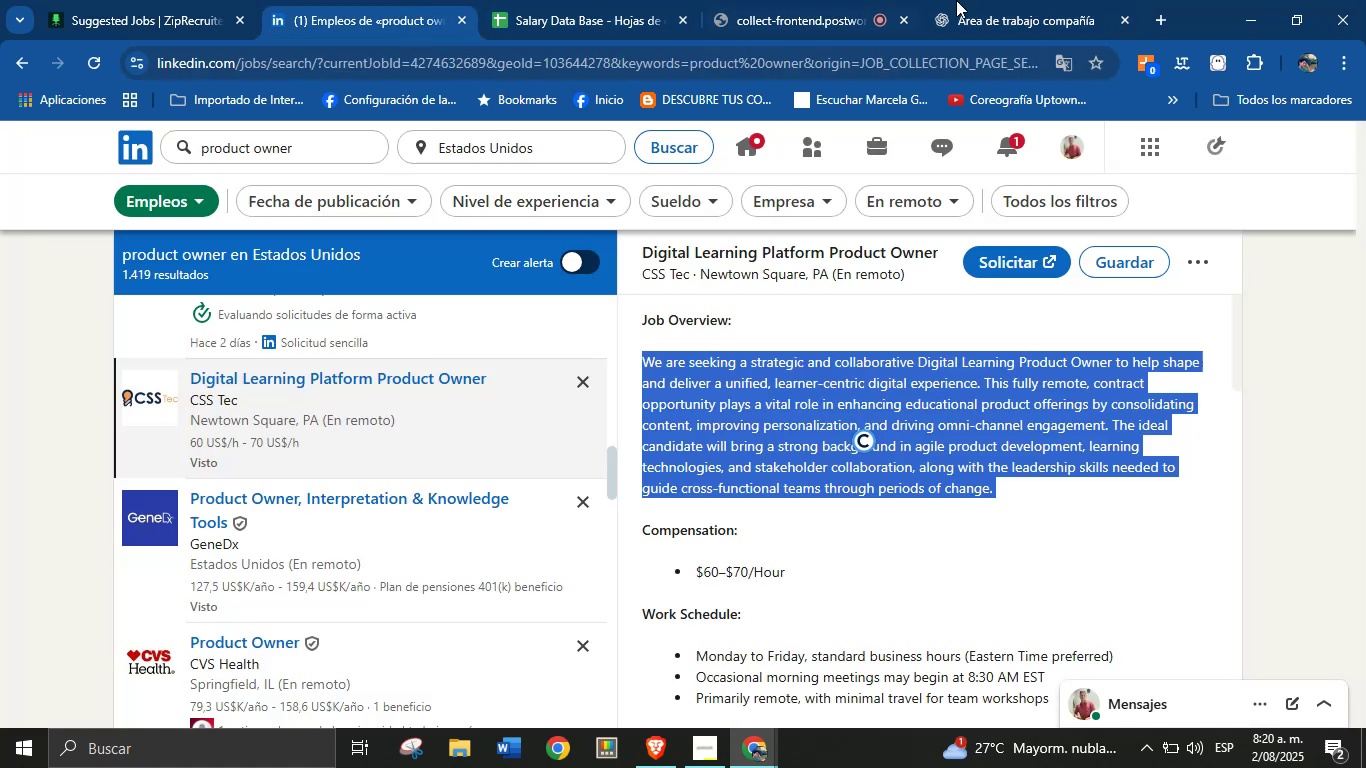 
left_click([971, 0])
 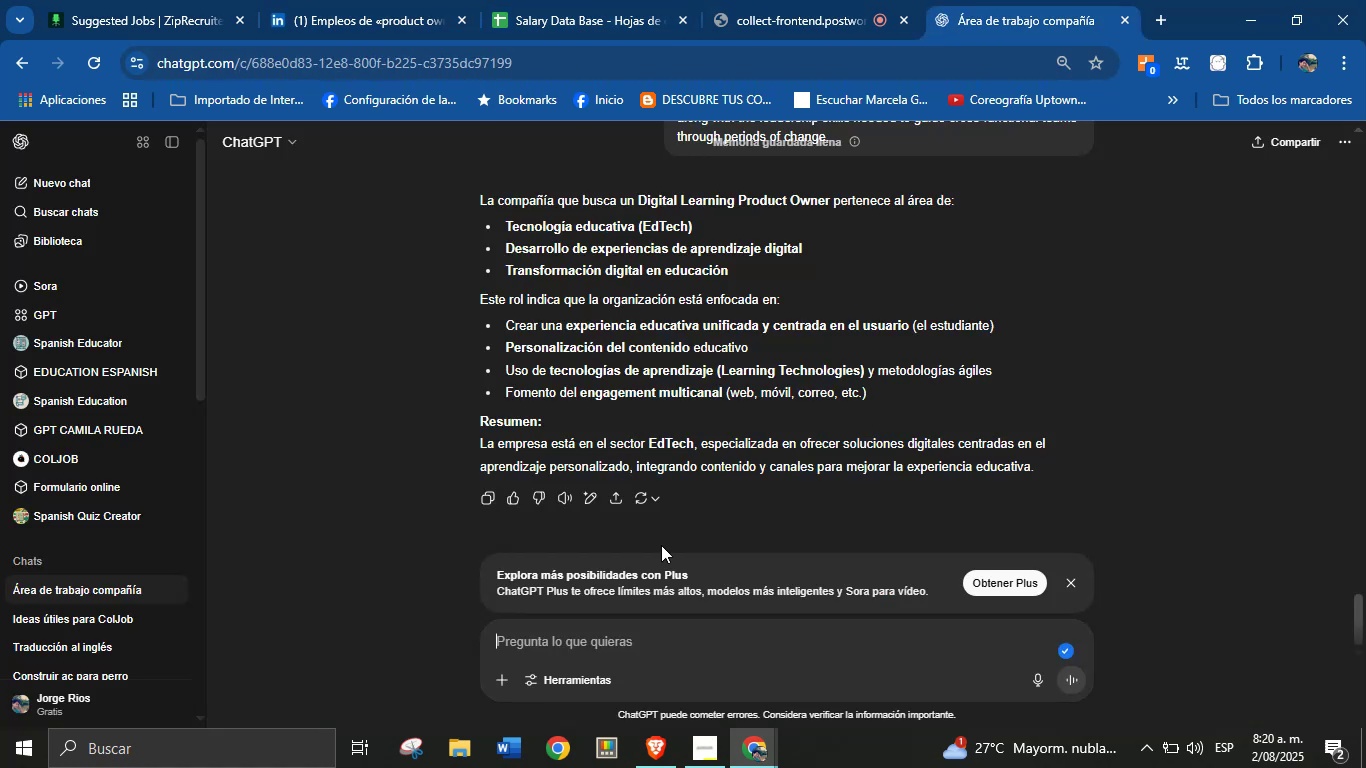 
key(Control+V)
 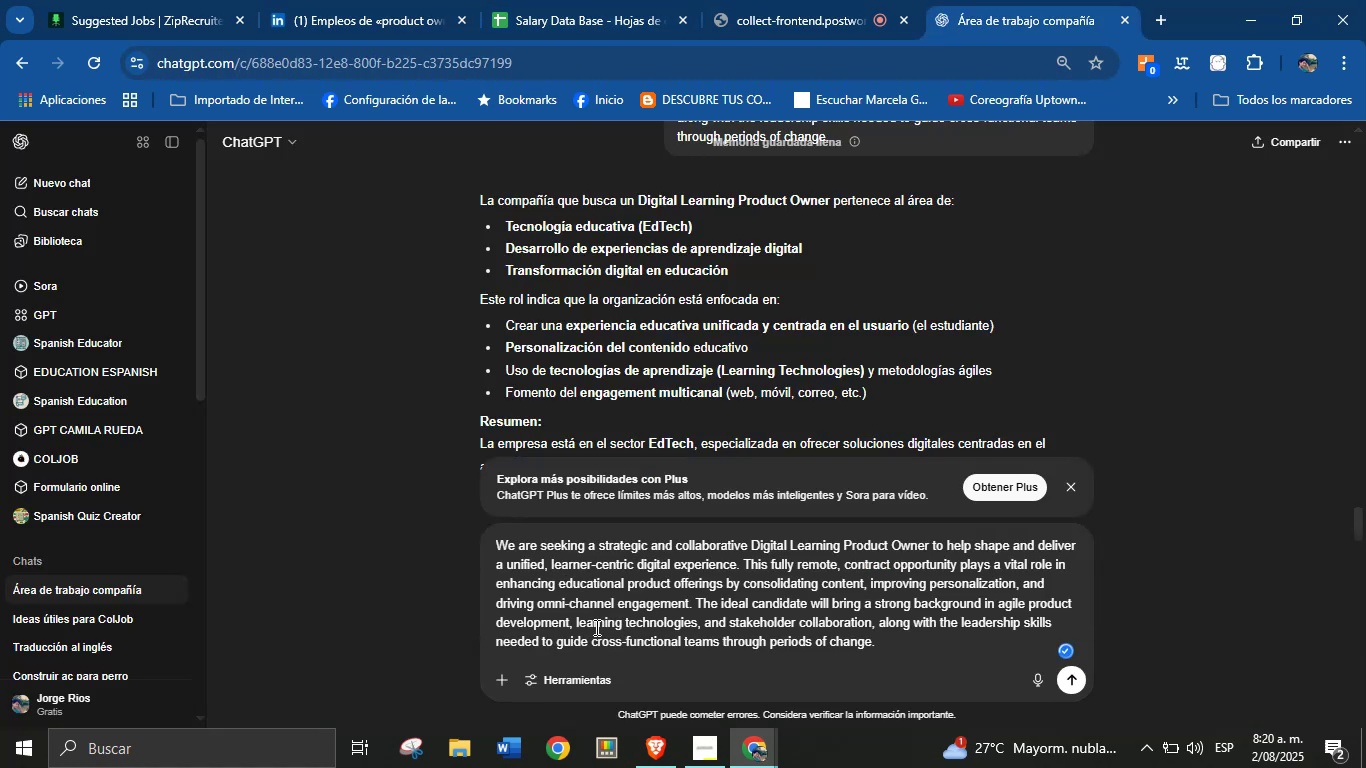 
key(Enter)
 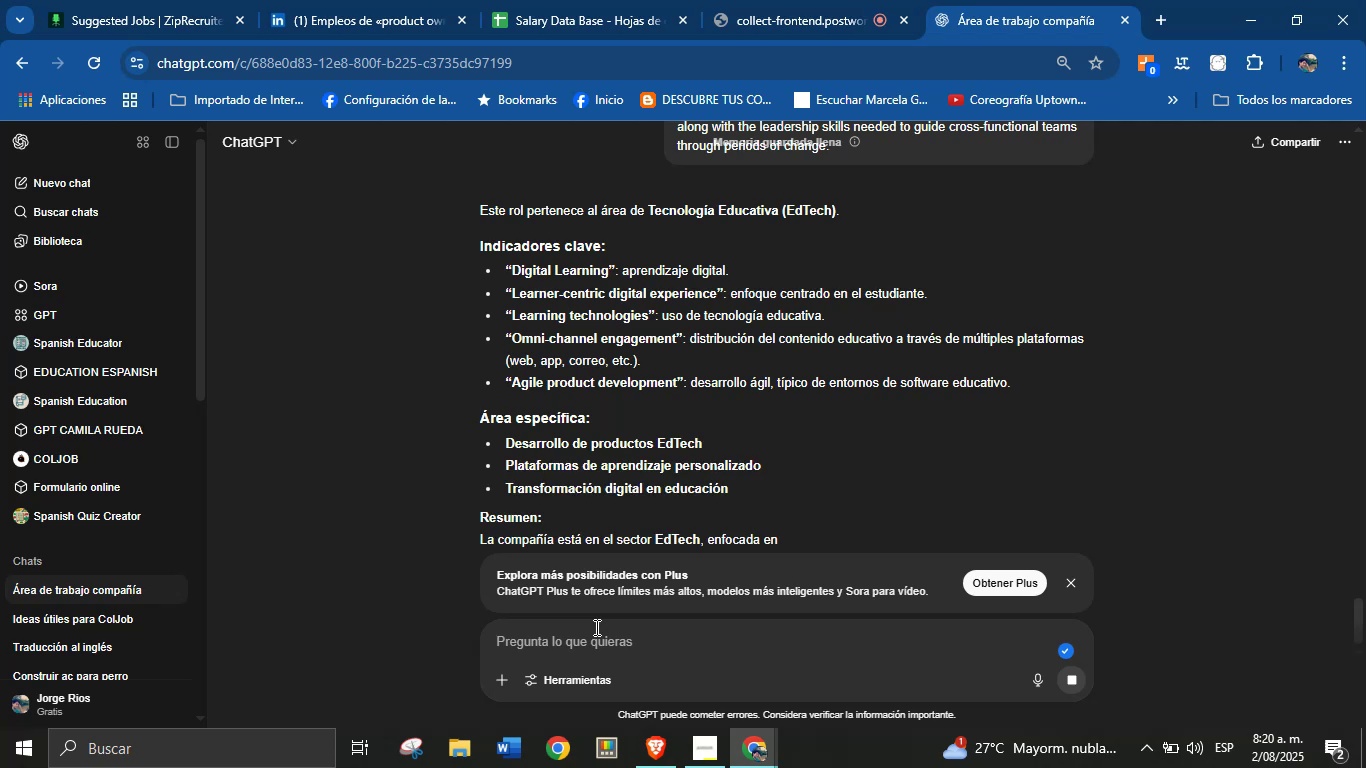 
wait(11.82)
 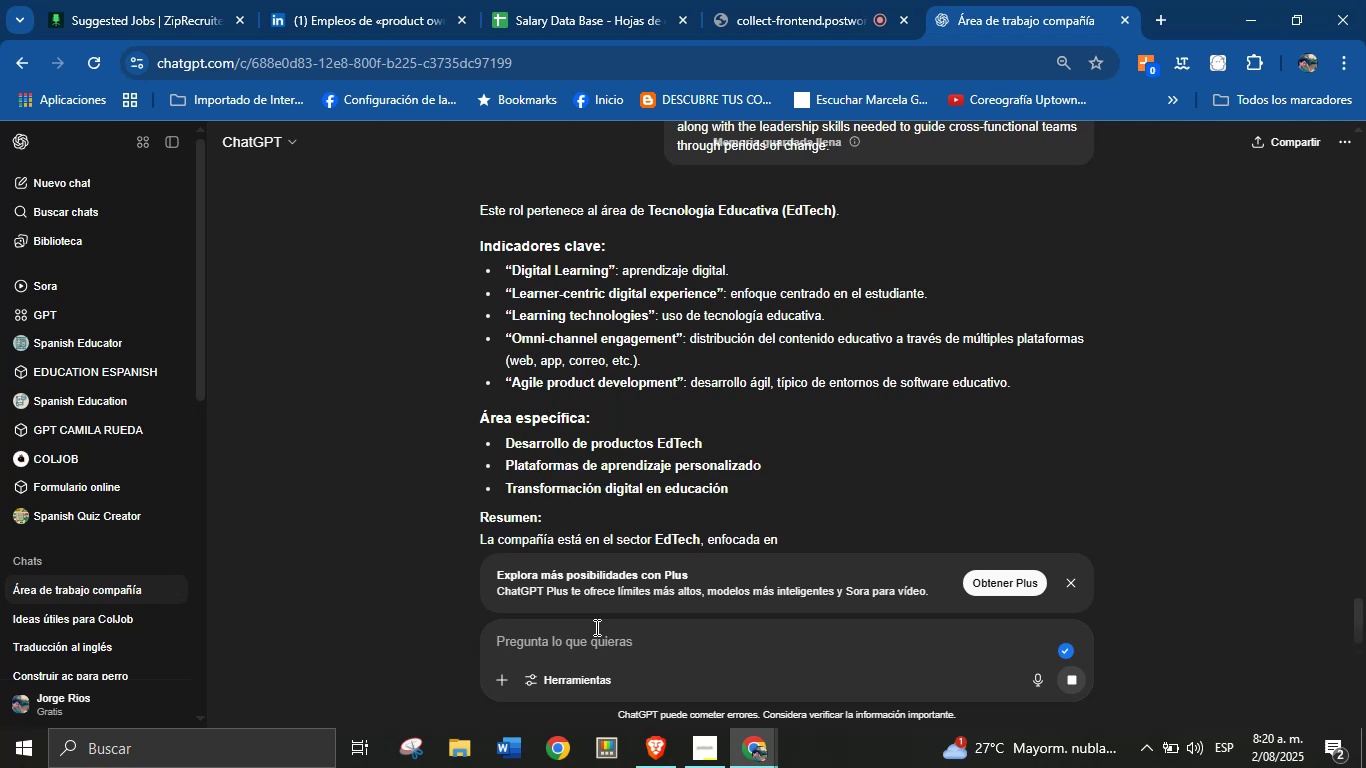 
left_click_drag(start_coordinate=[512, 271], to_coordinate=[642, 355])
 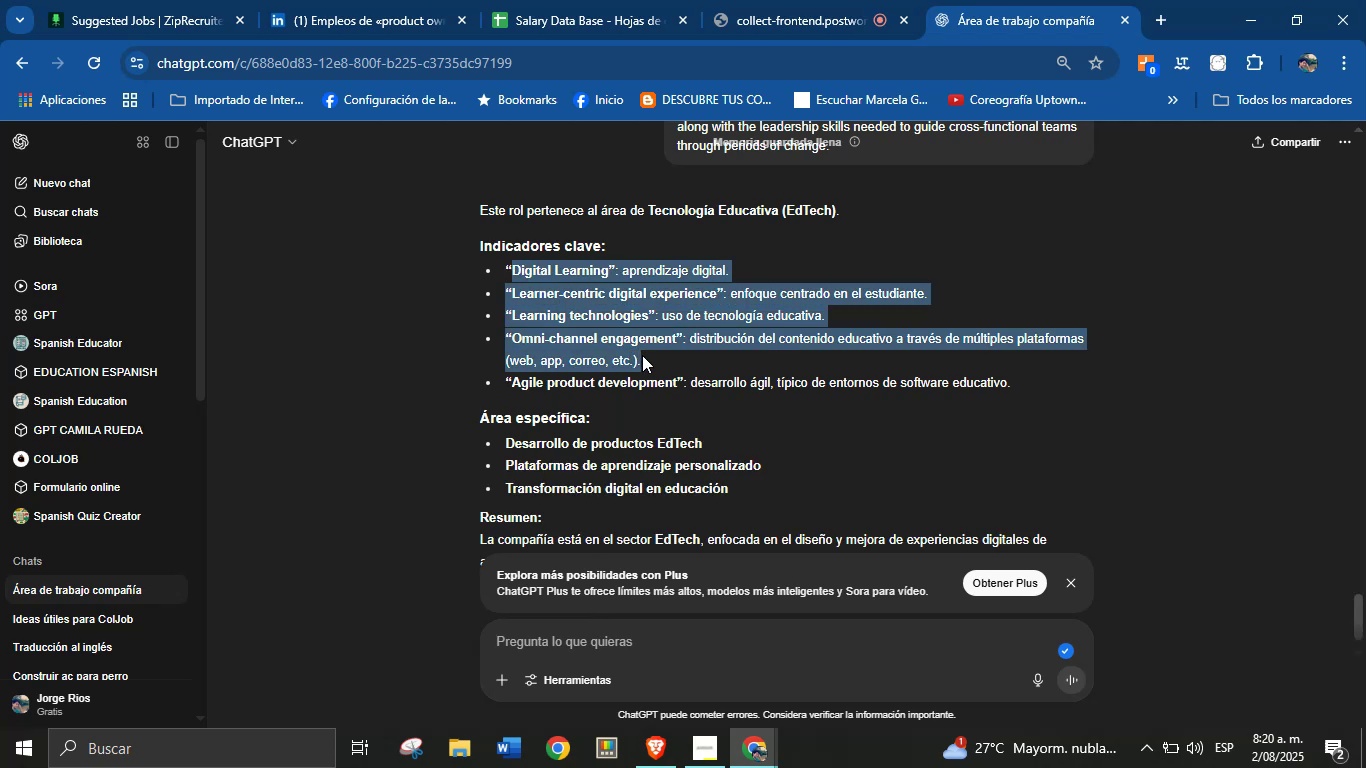 
key(Control+C)
 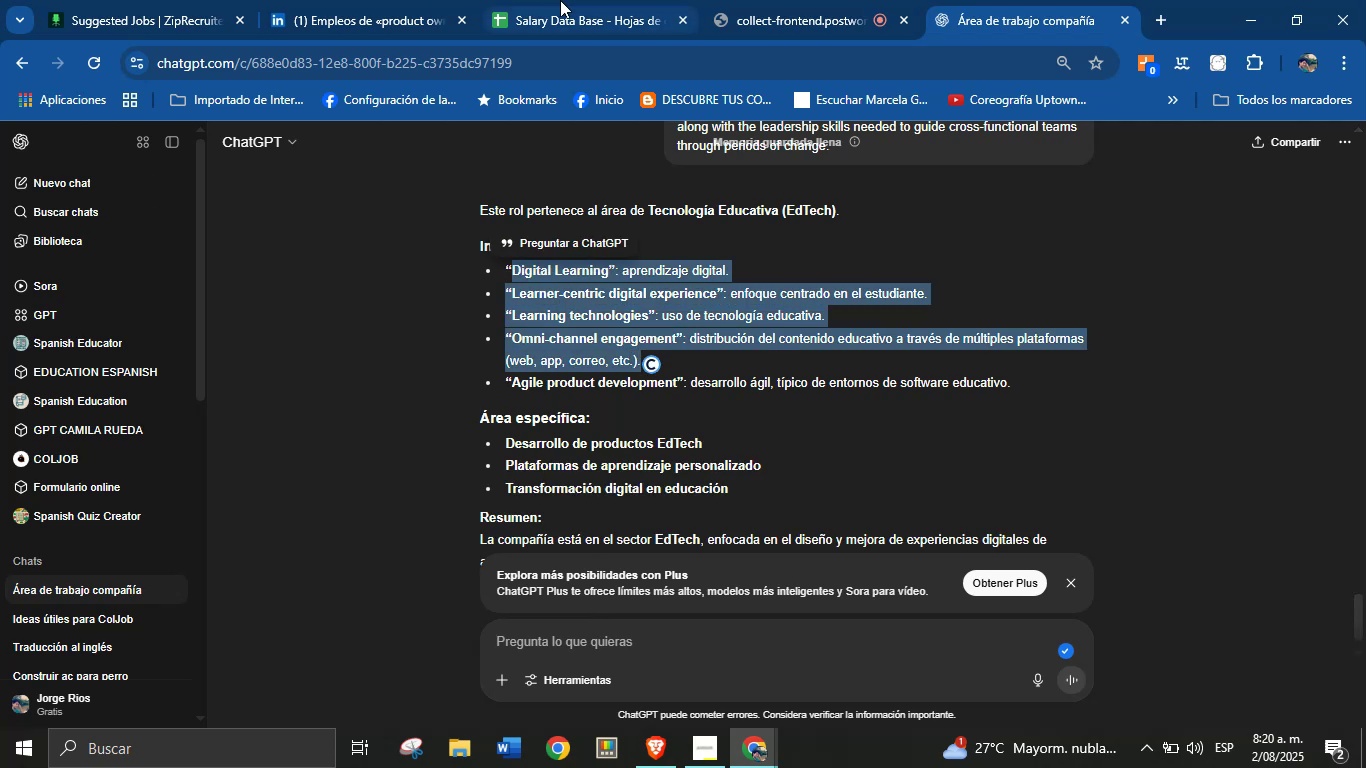 
key(Control+V)
 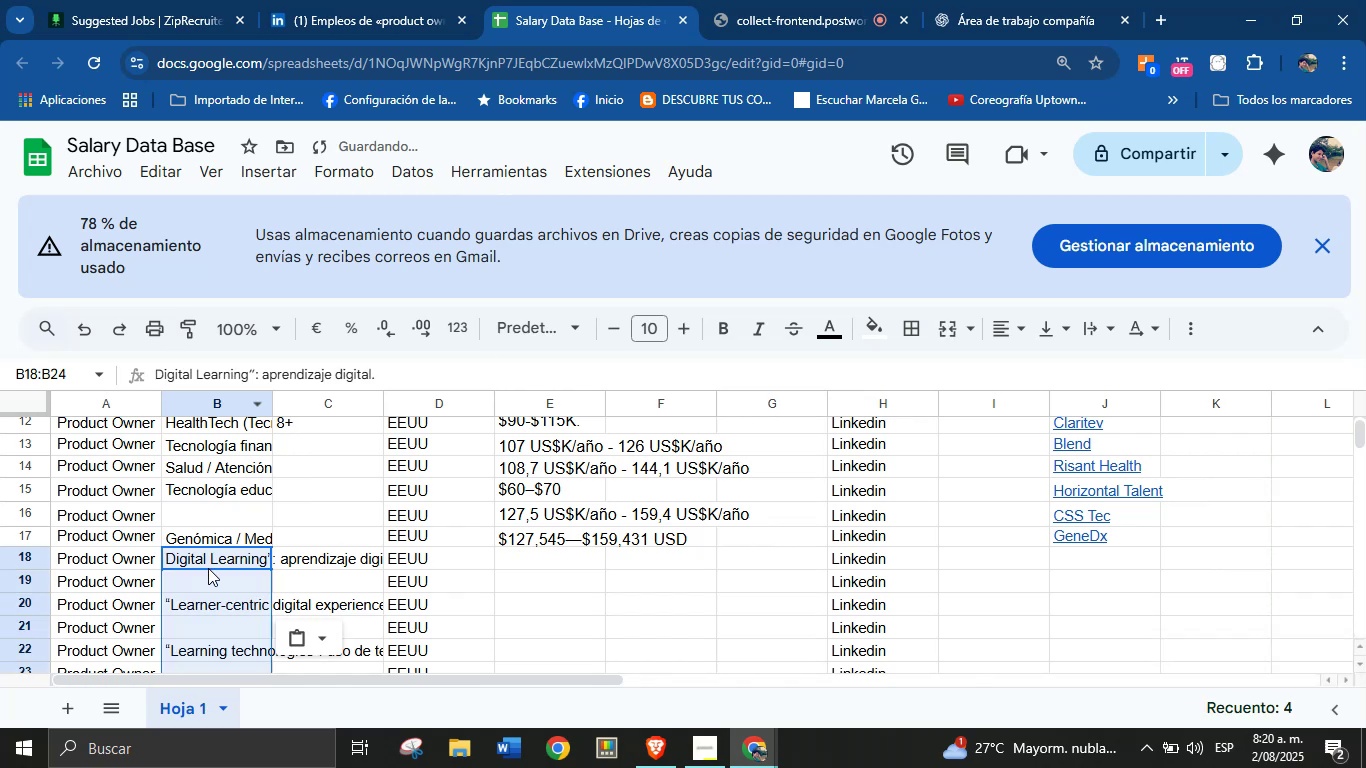 
key(Control+Z)
 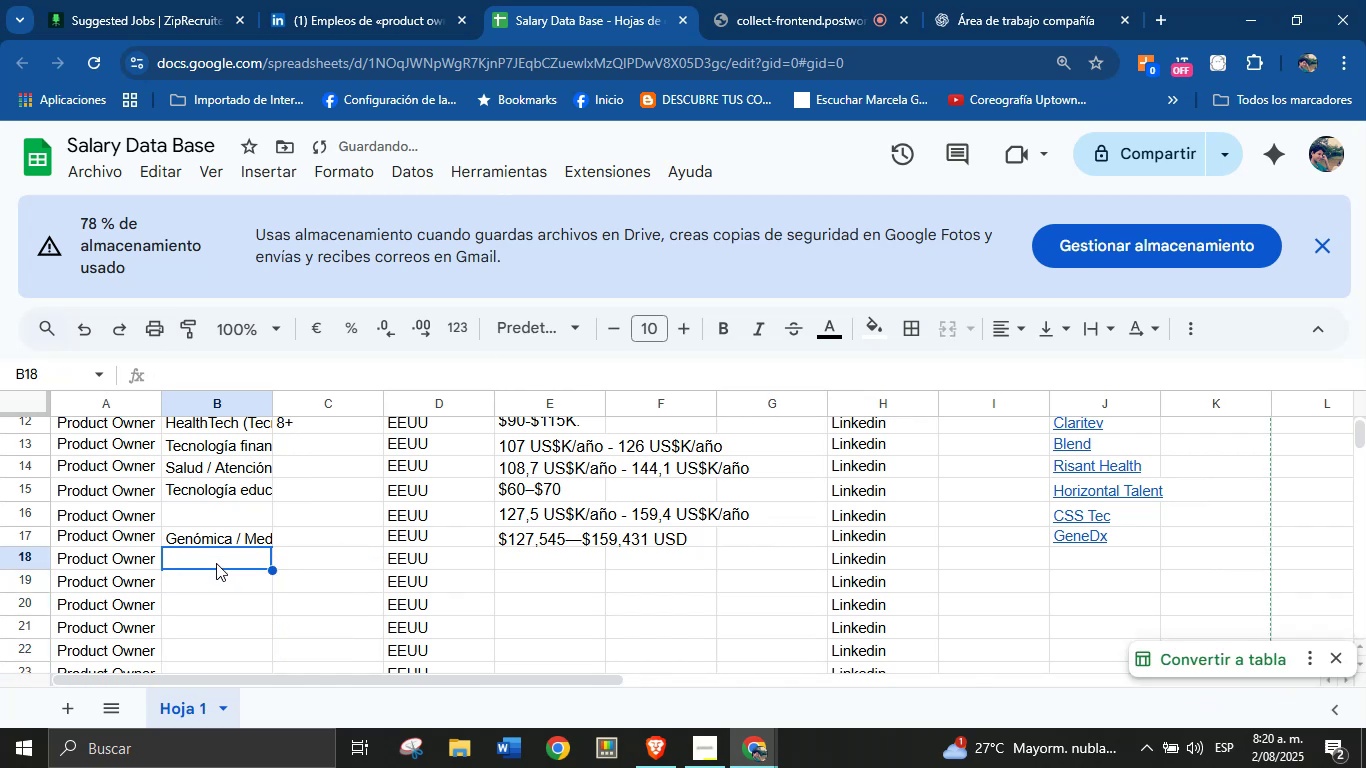 
double_click([216, 563])
 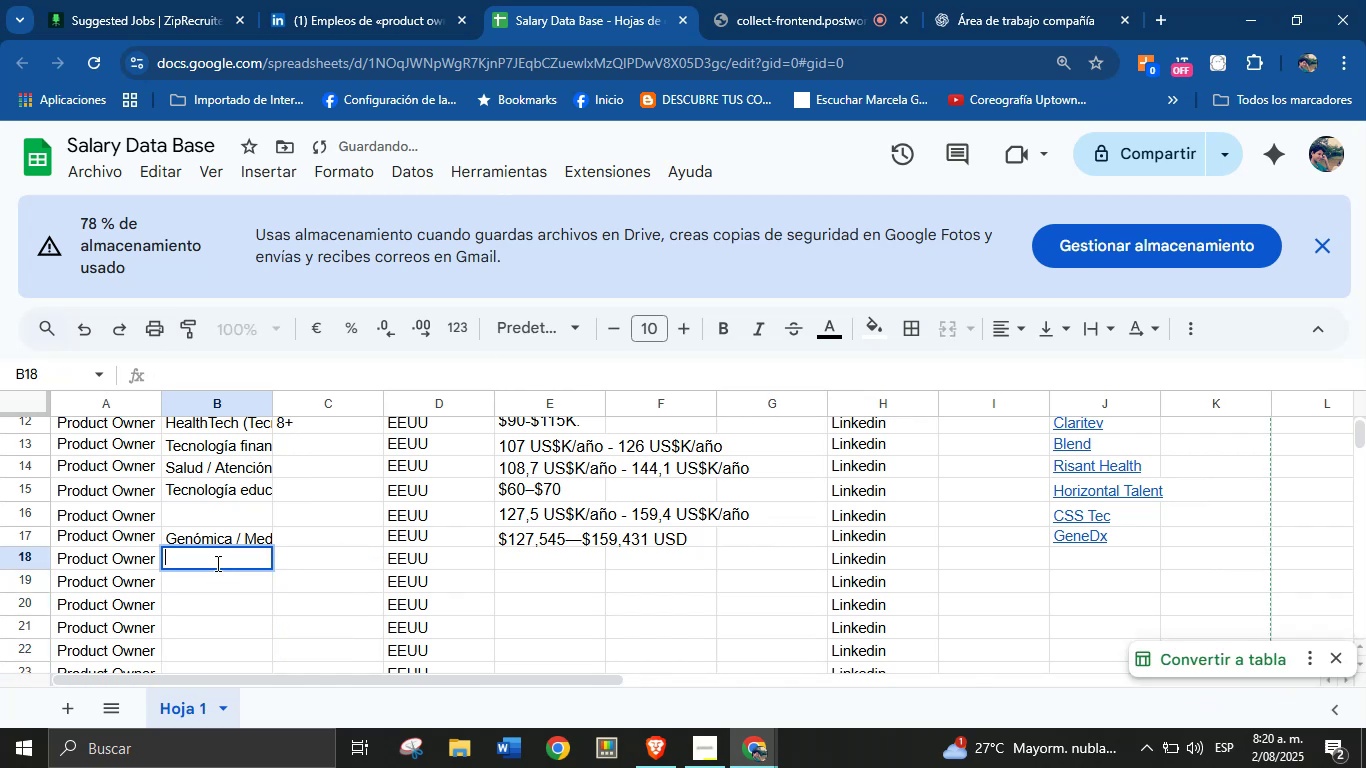 
key(Control+V)
 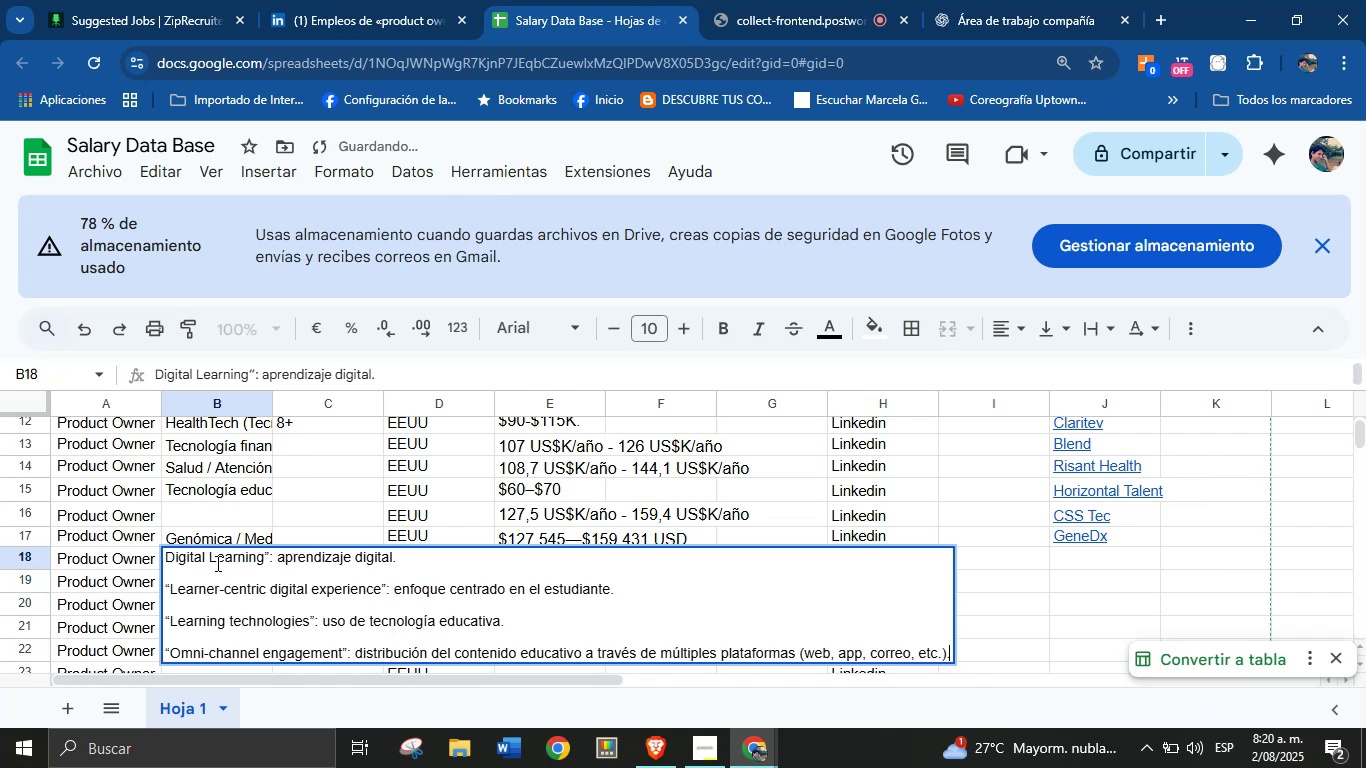 
key(Enter)
 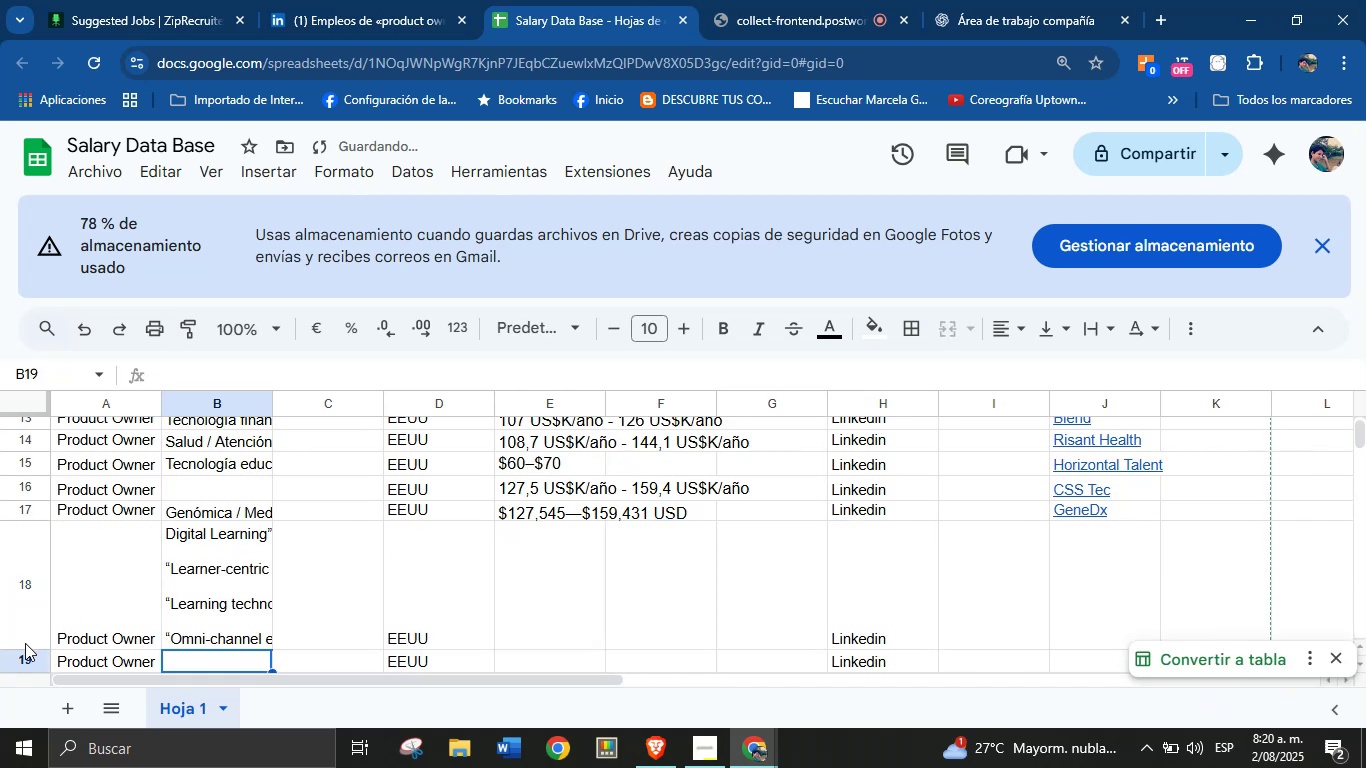 
left_click_drag(start_coordinate=[27, 648], to_coordinate=[36, 543])
 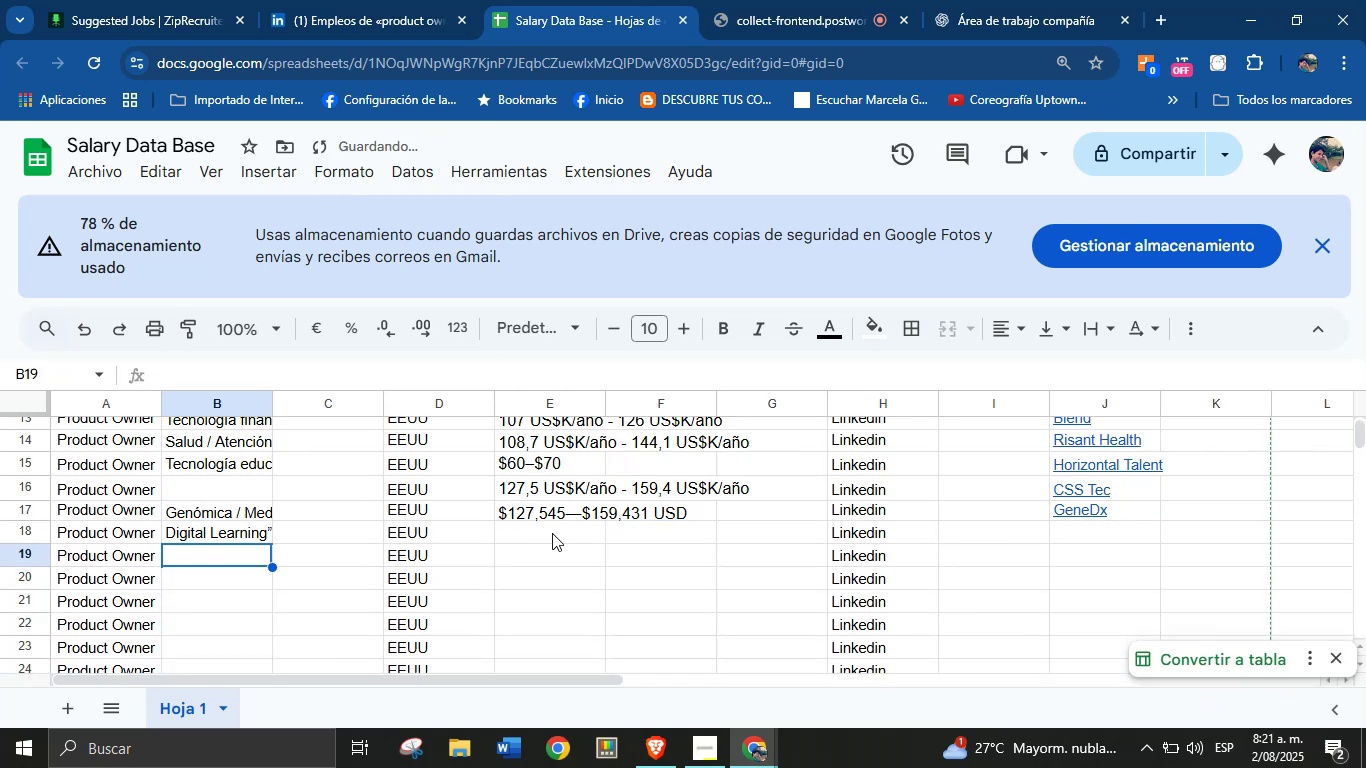 
left_click([213, 530])
 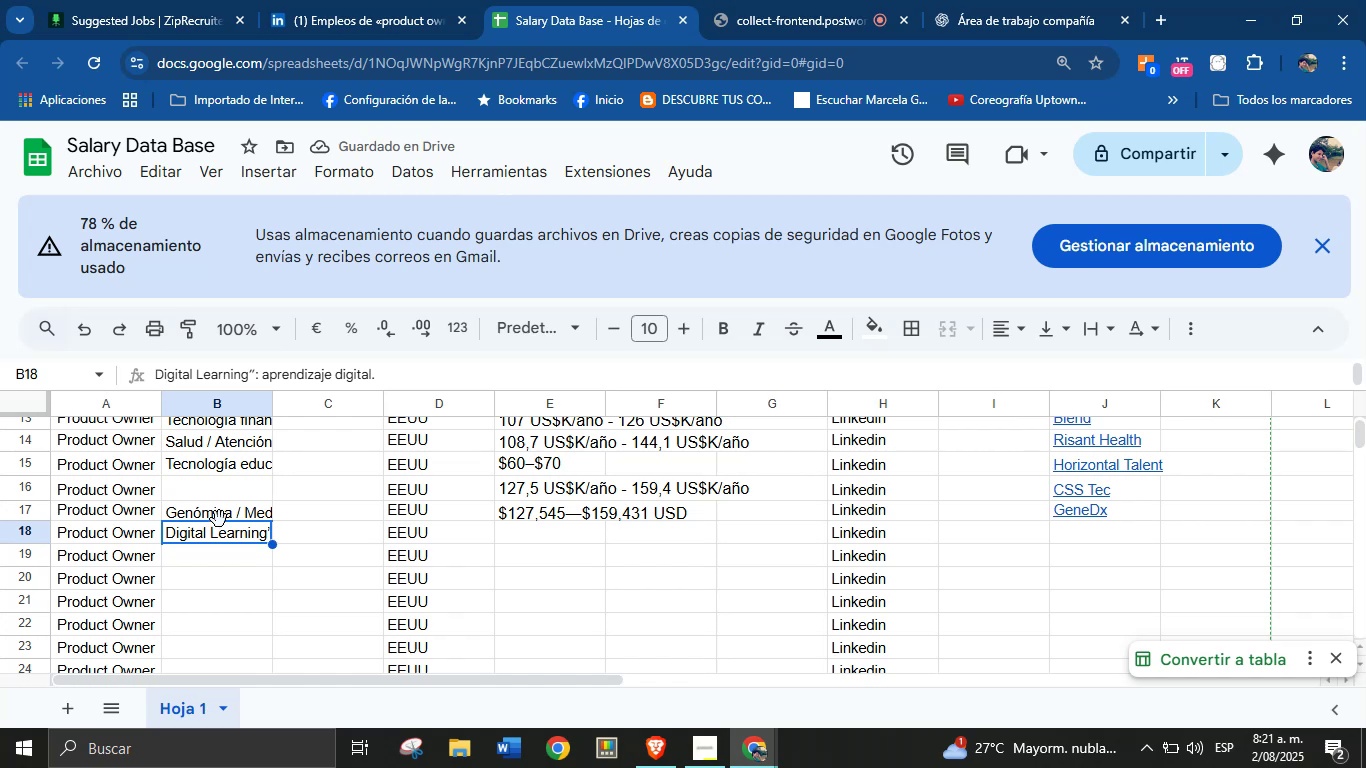 
left_click_drag(start_coordinate=[219, 521], to_coordinate=[225, 487])
 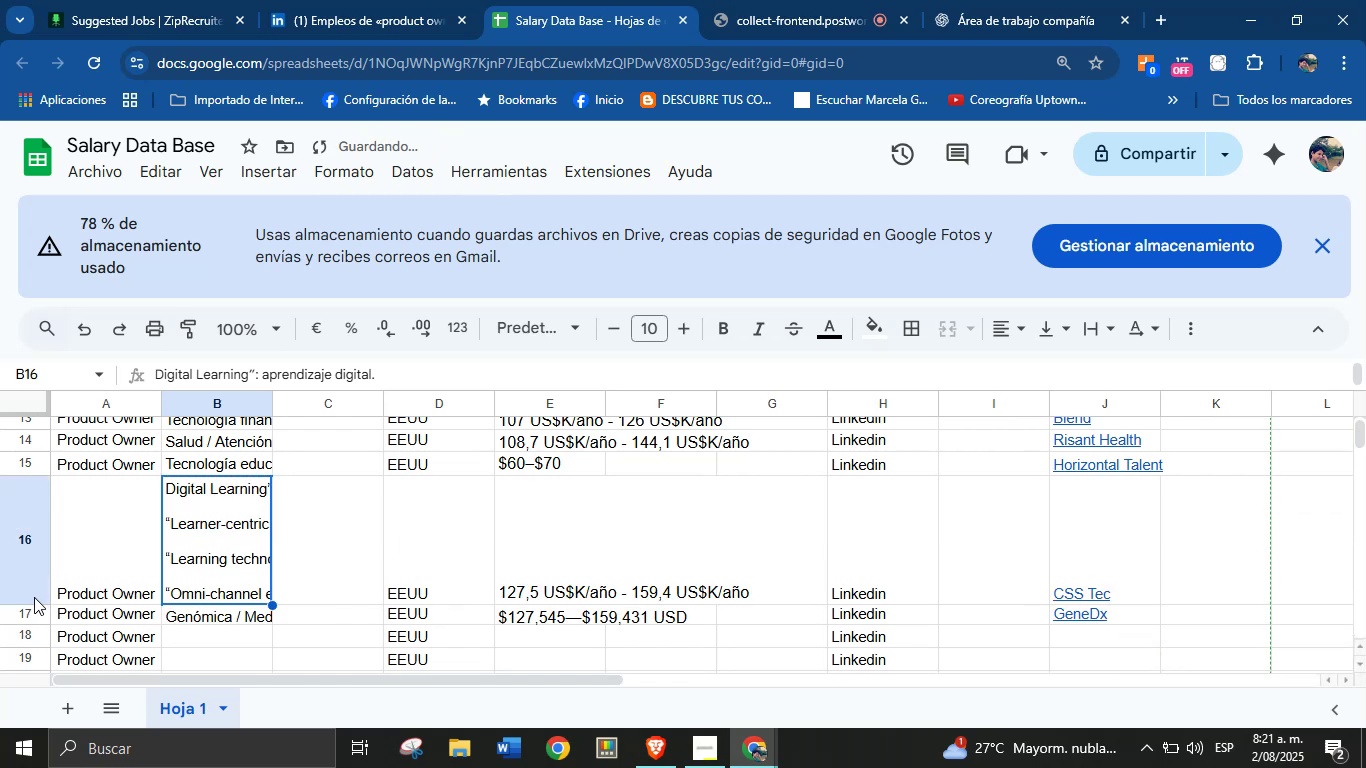 
left_click_drag(start_coordinate=[24, 603], to_coordinate=[35, 501])
 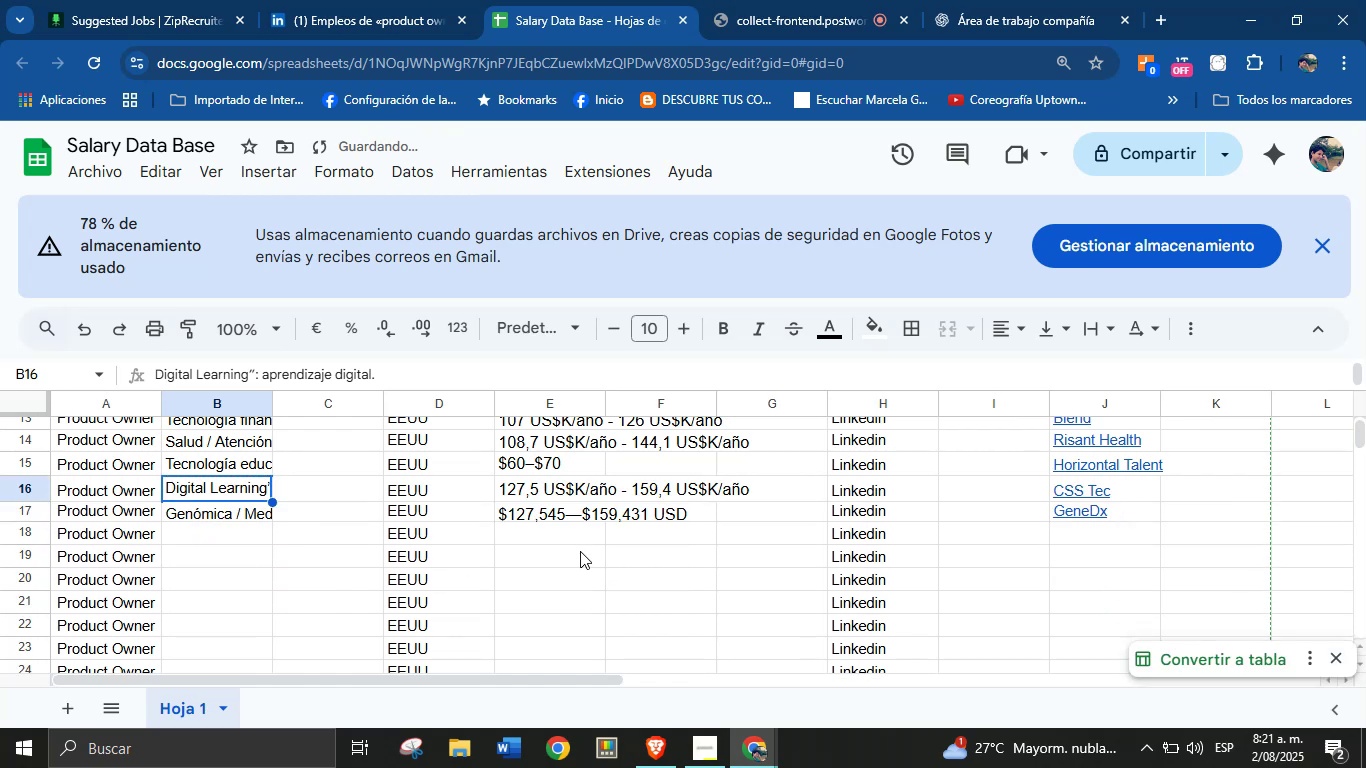 
left_click([594, 538])
 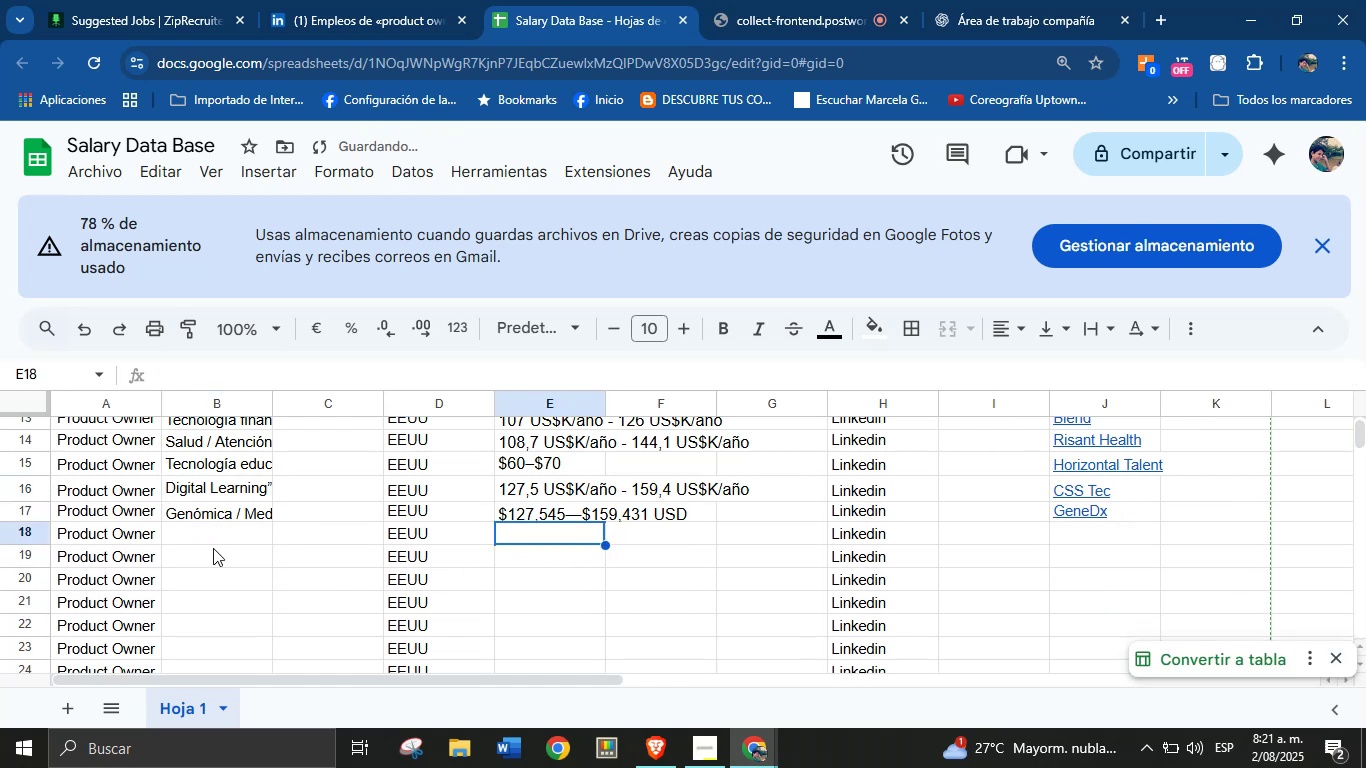 
left_click([214, 538])
 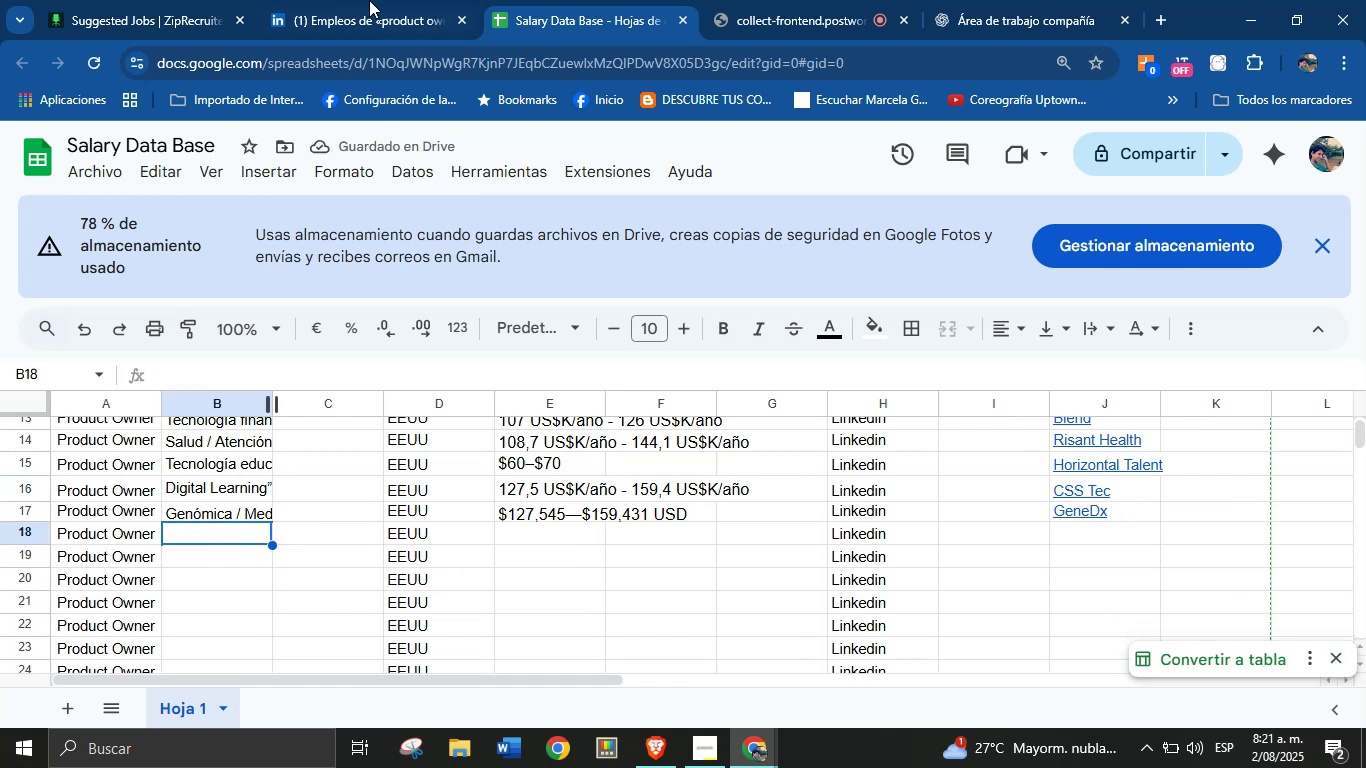 
left_click([388, 0])
 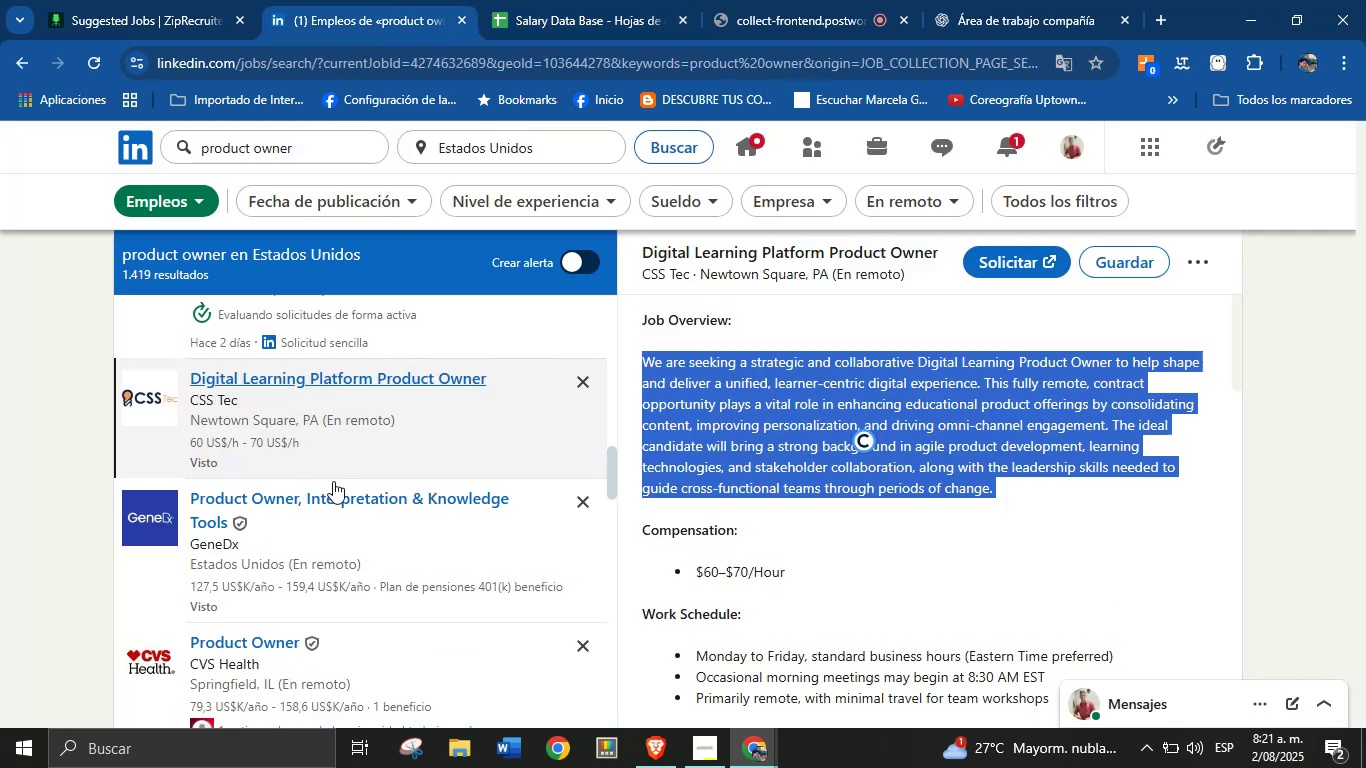 
scroll: coordinate [289, 569], scroll_direction: down, amount: 2.0
 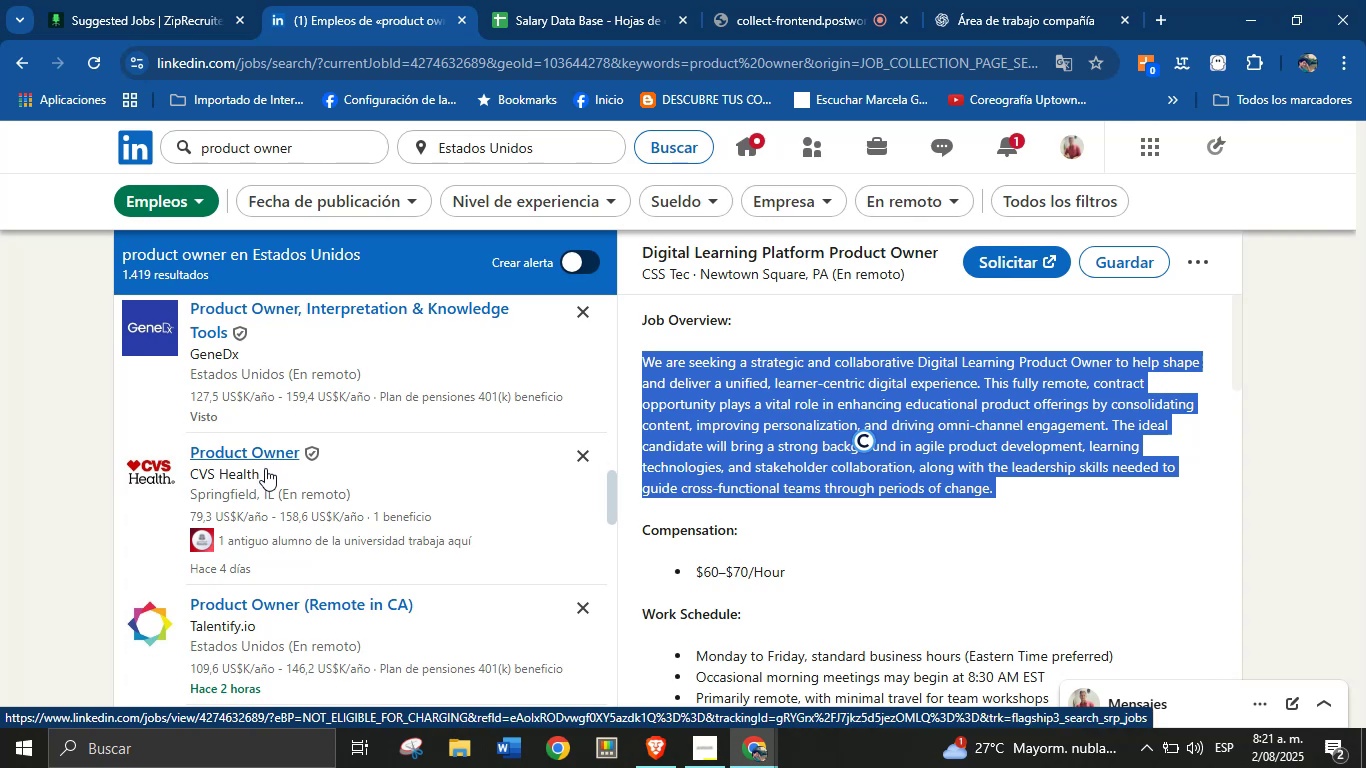 
left_click([290, 483])
 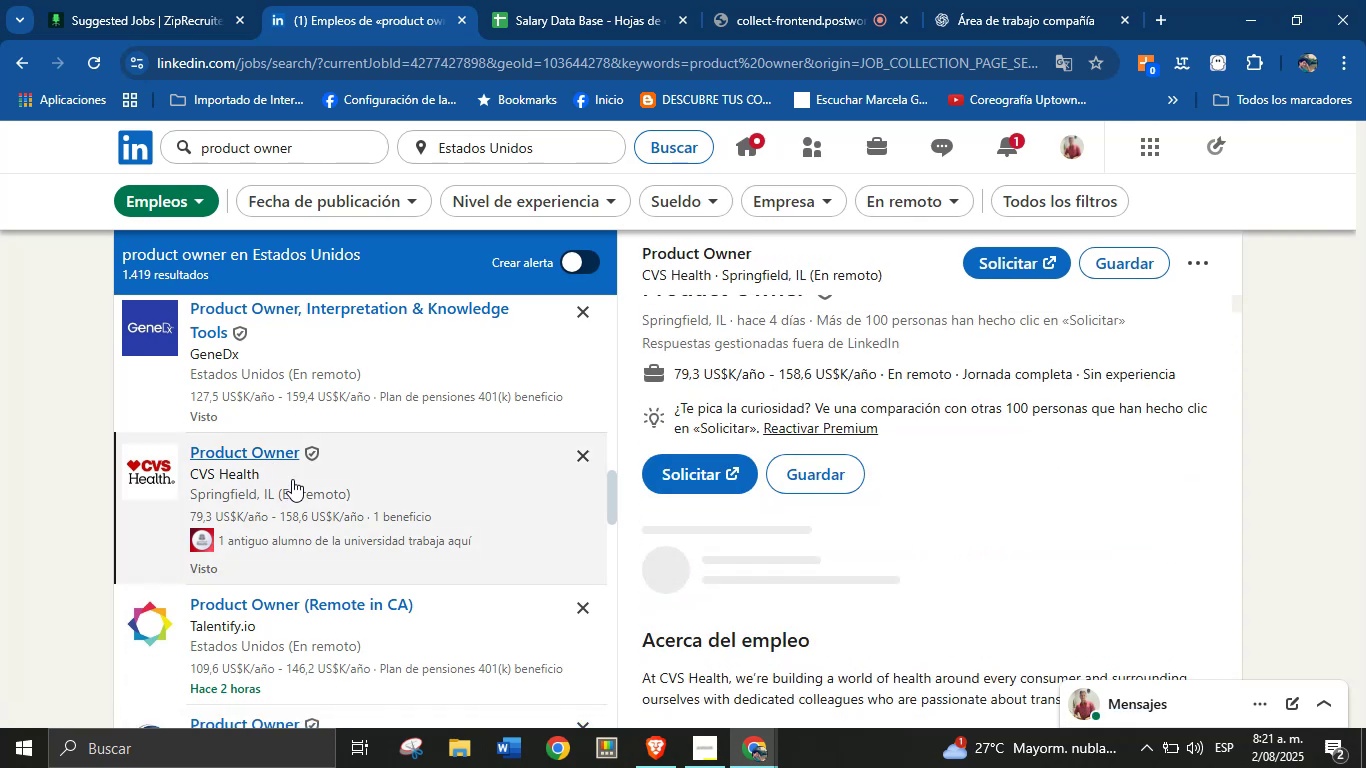 
mouse_move([719, 387])
 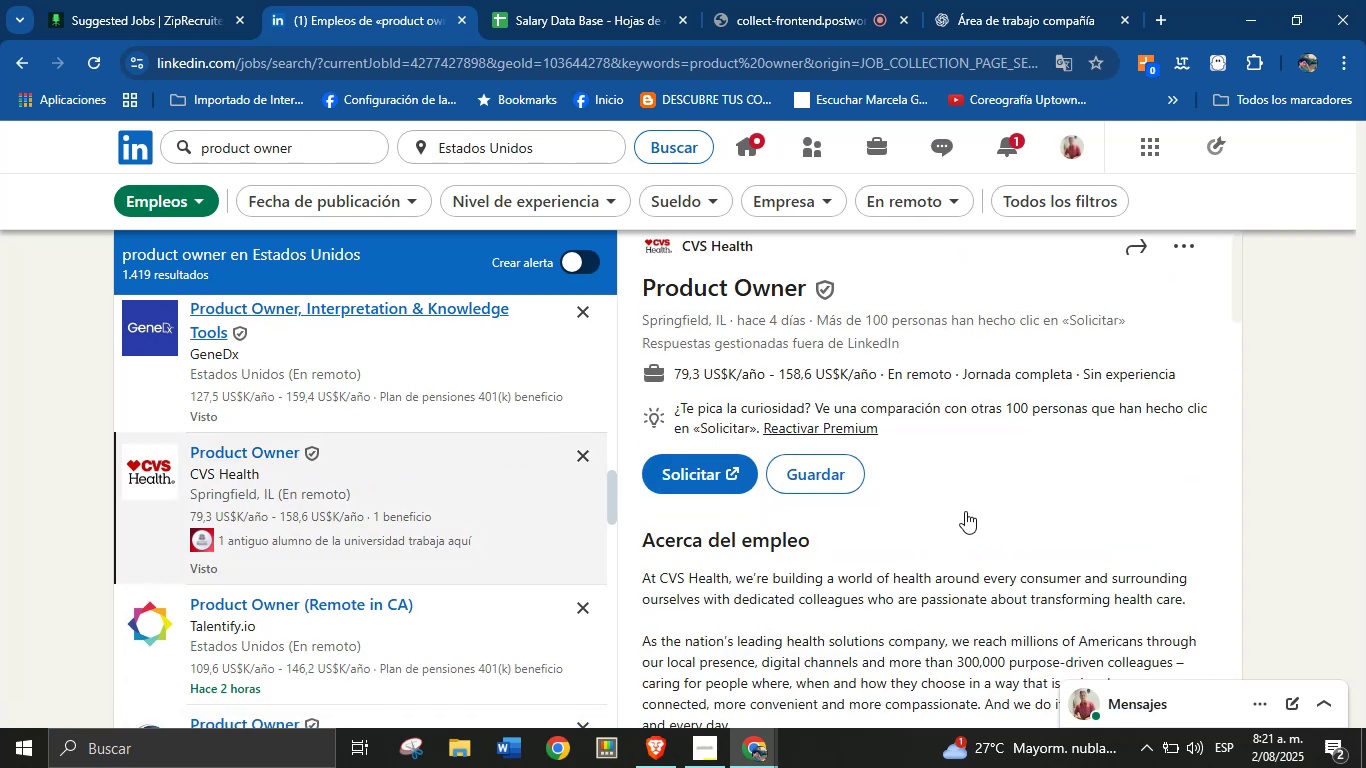 
scroll: coordinate [952, 582], scroll_direction: up, amount: 1.0
 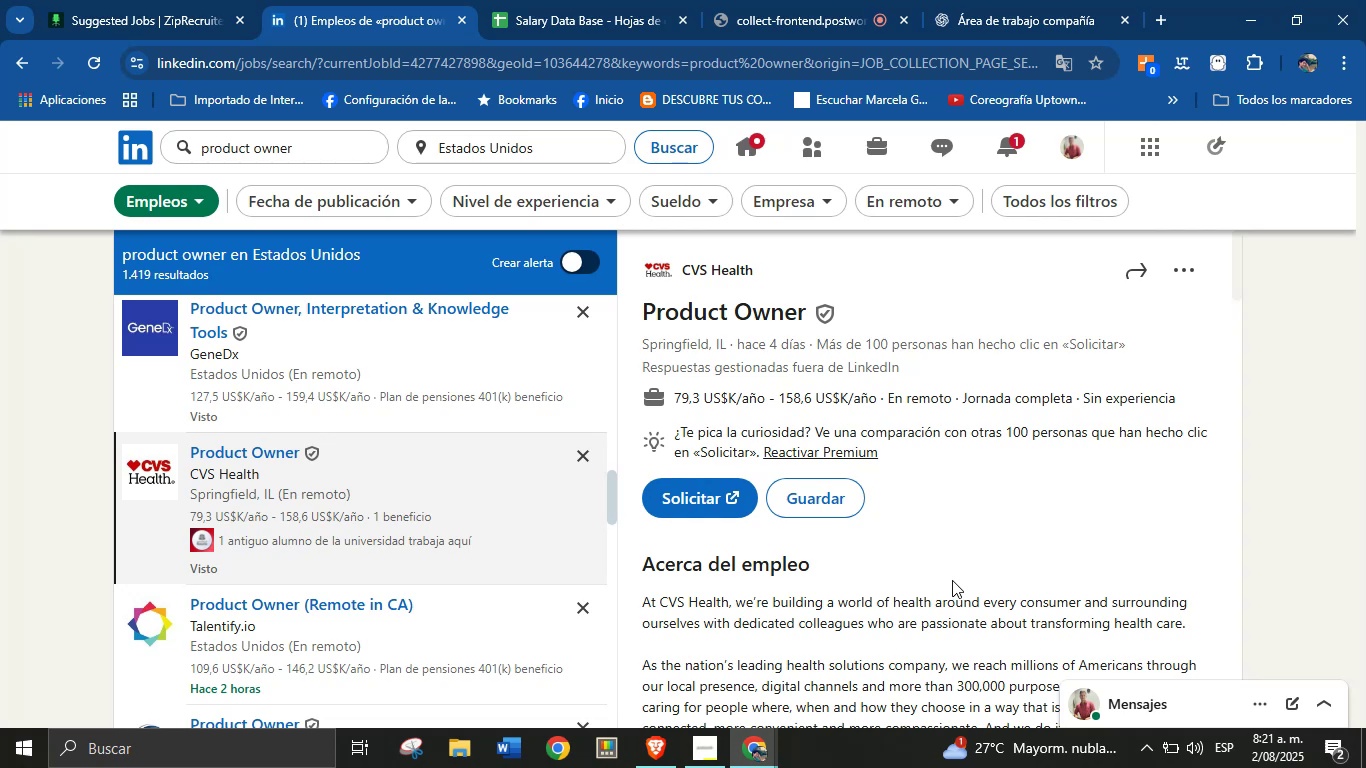 
left_click_drag(start_coordinate=[754, 266], to_coordinate=[685, 273])
 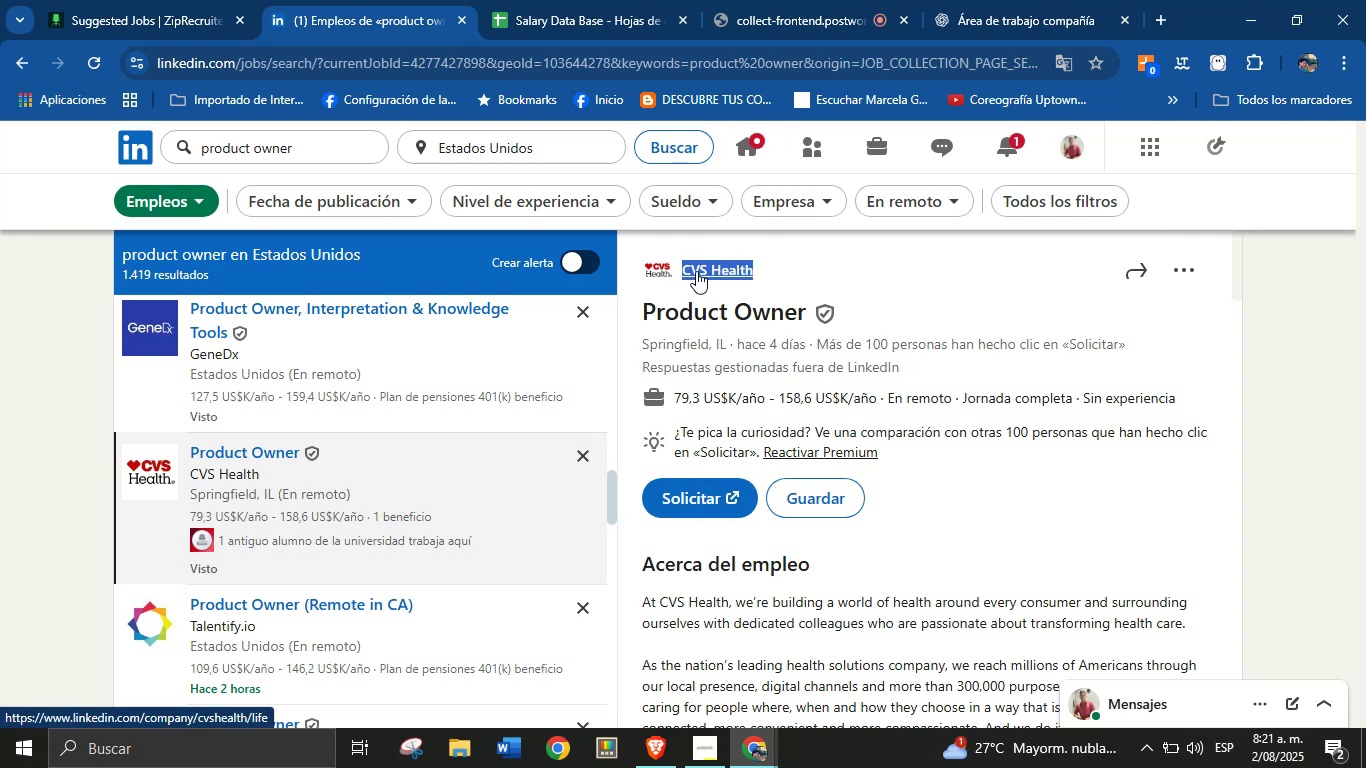 
key(Control+C)
 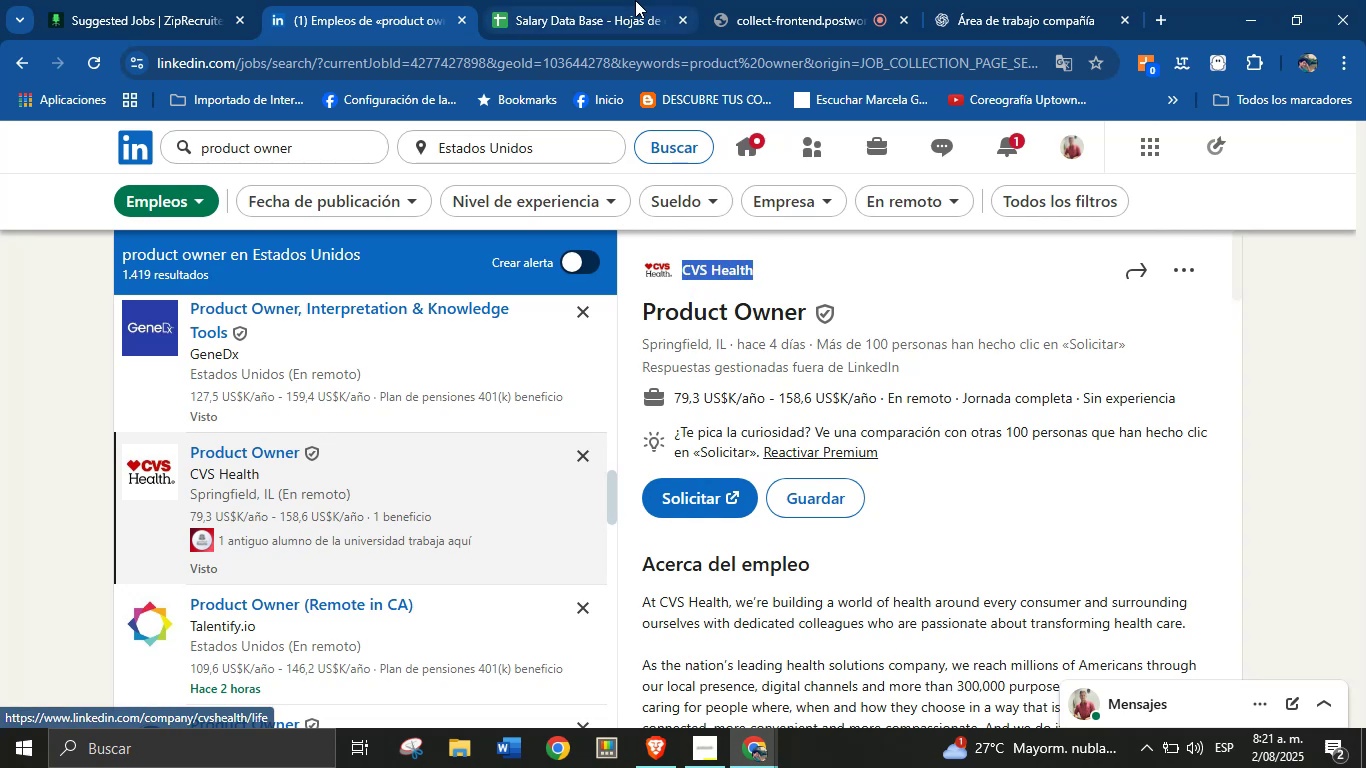 
left_click([624, 0])
 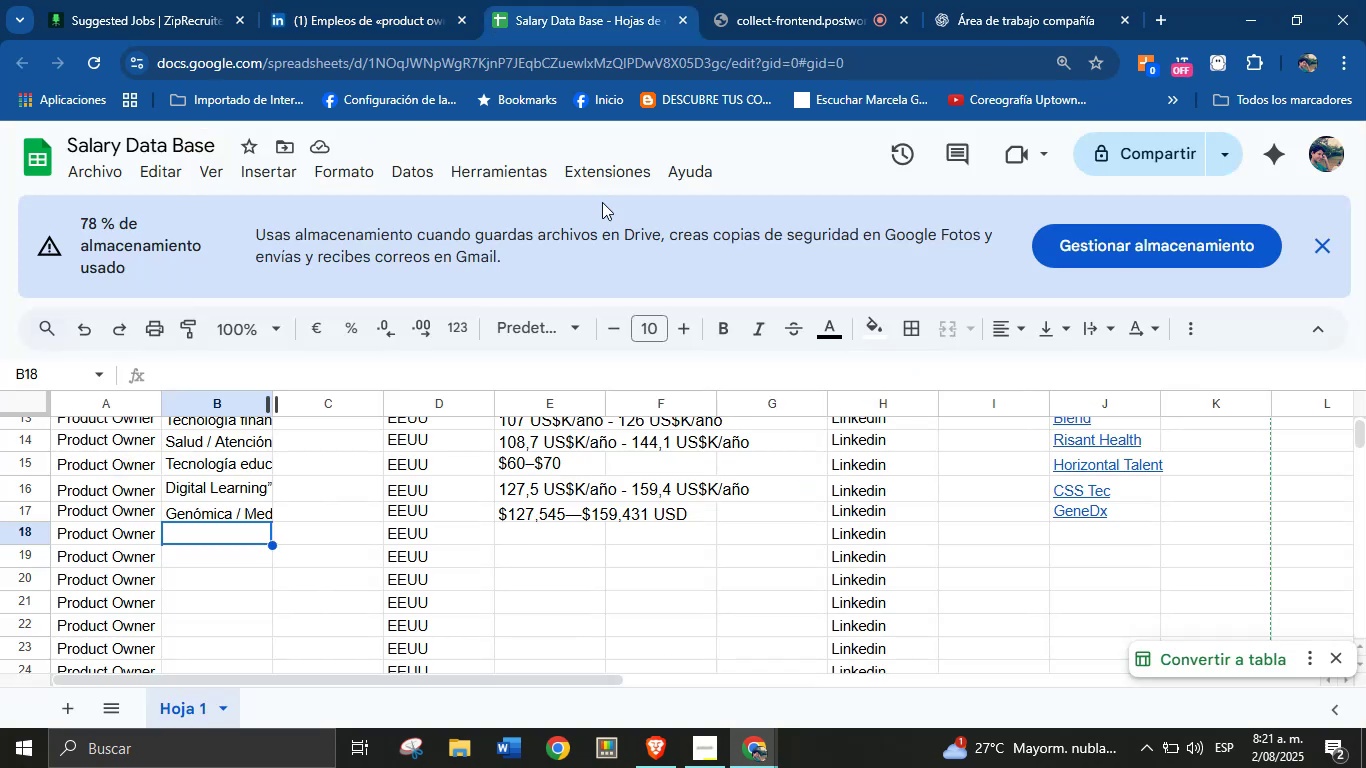 
key(Control+V)
 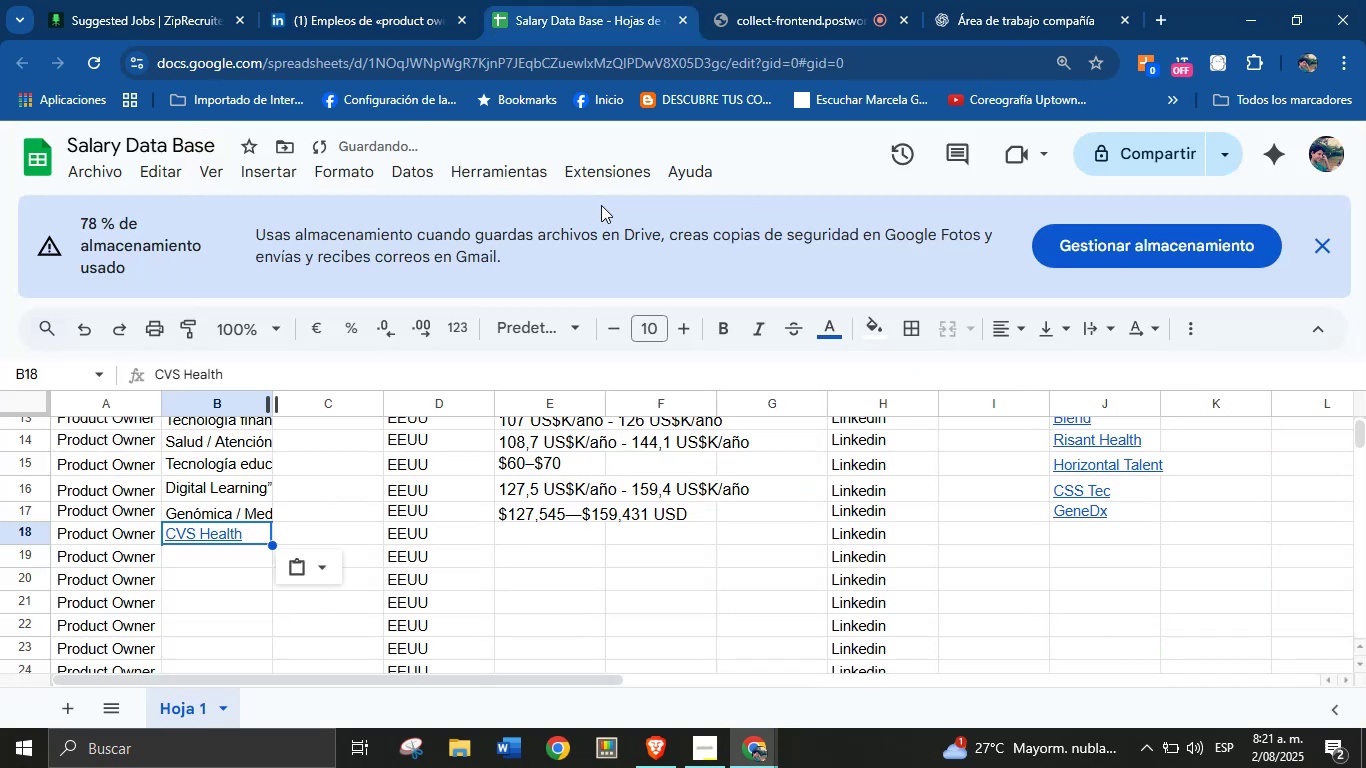 
key(Control+Z)
 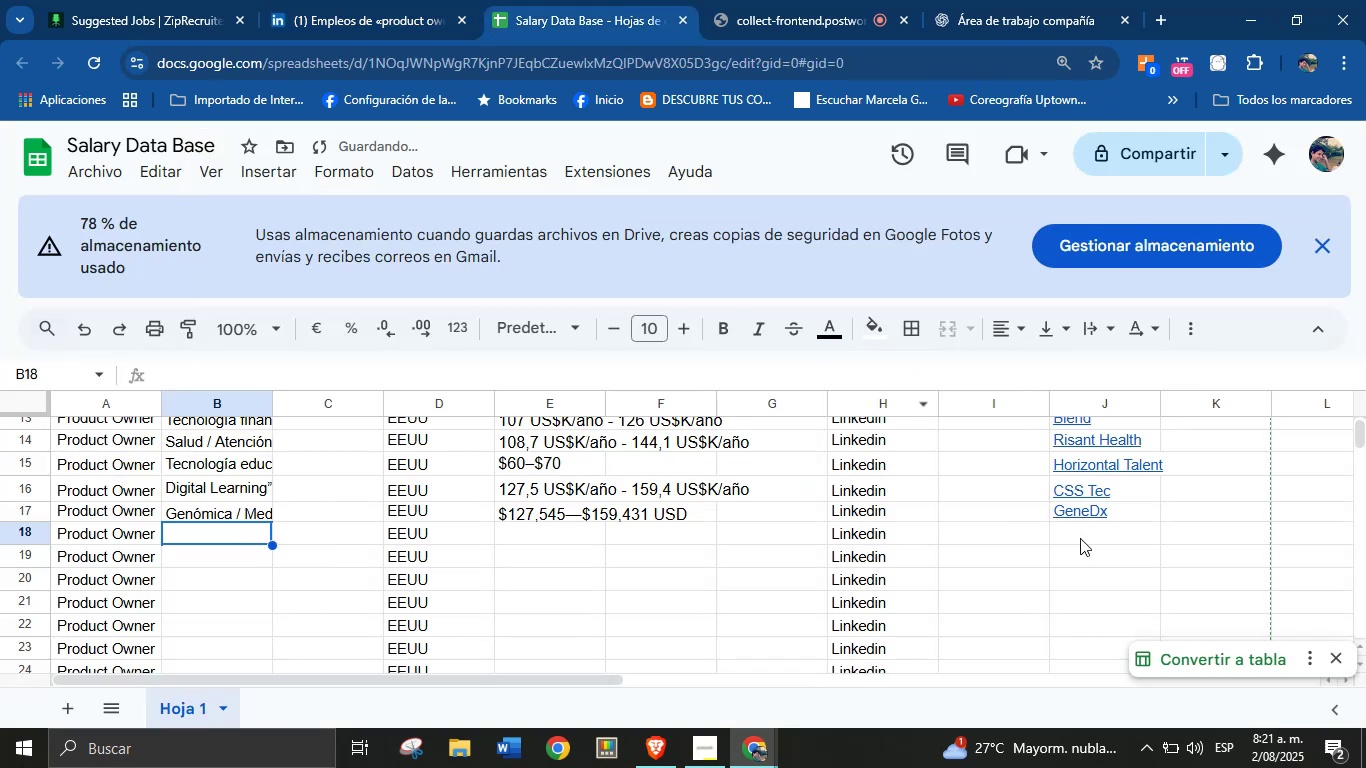 
left_click([1080, 536])
 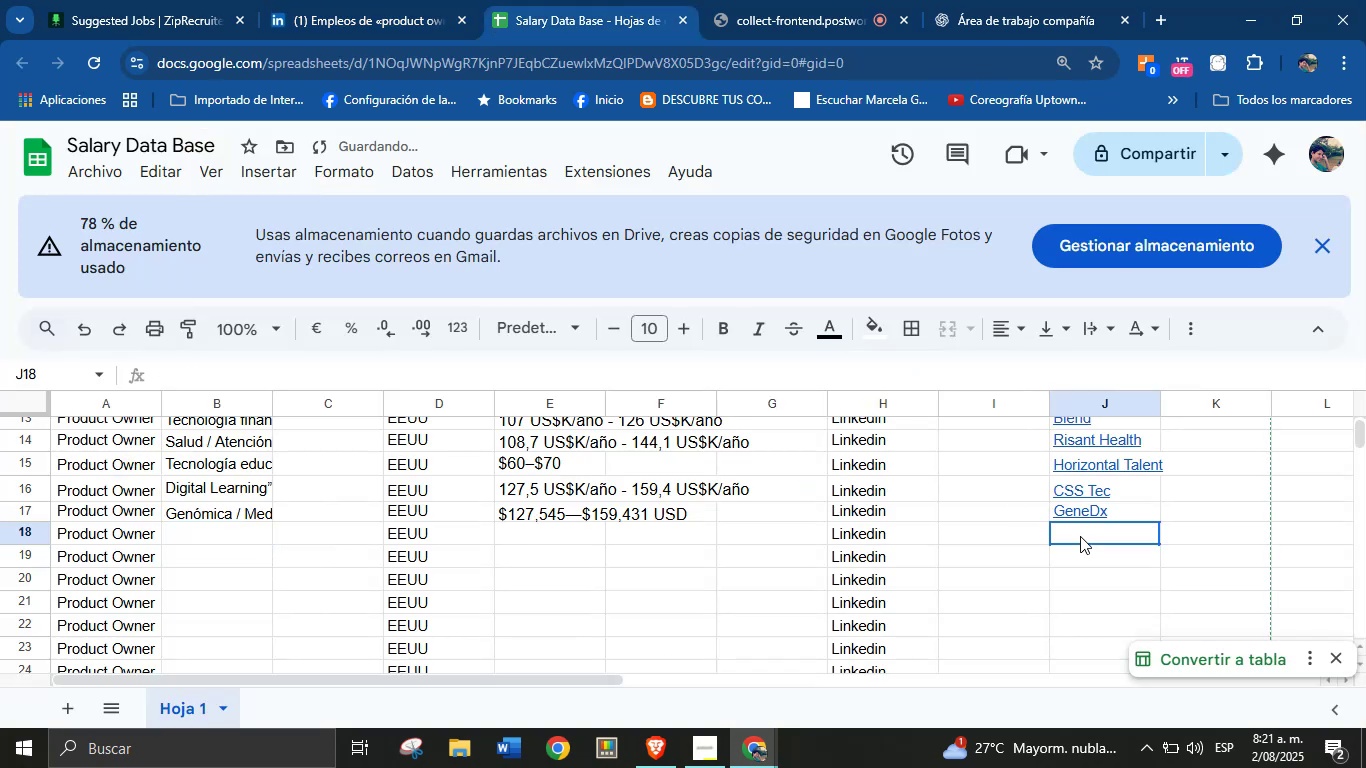 
key(Control+V)
 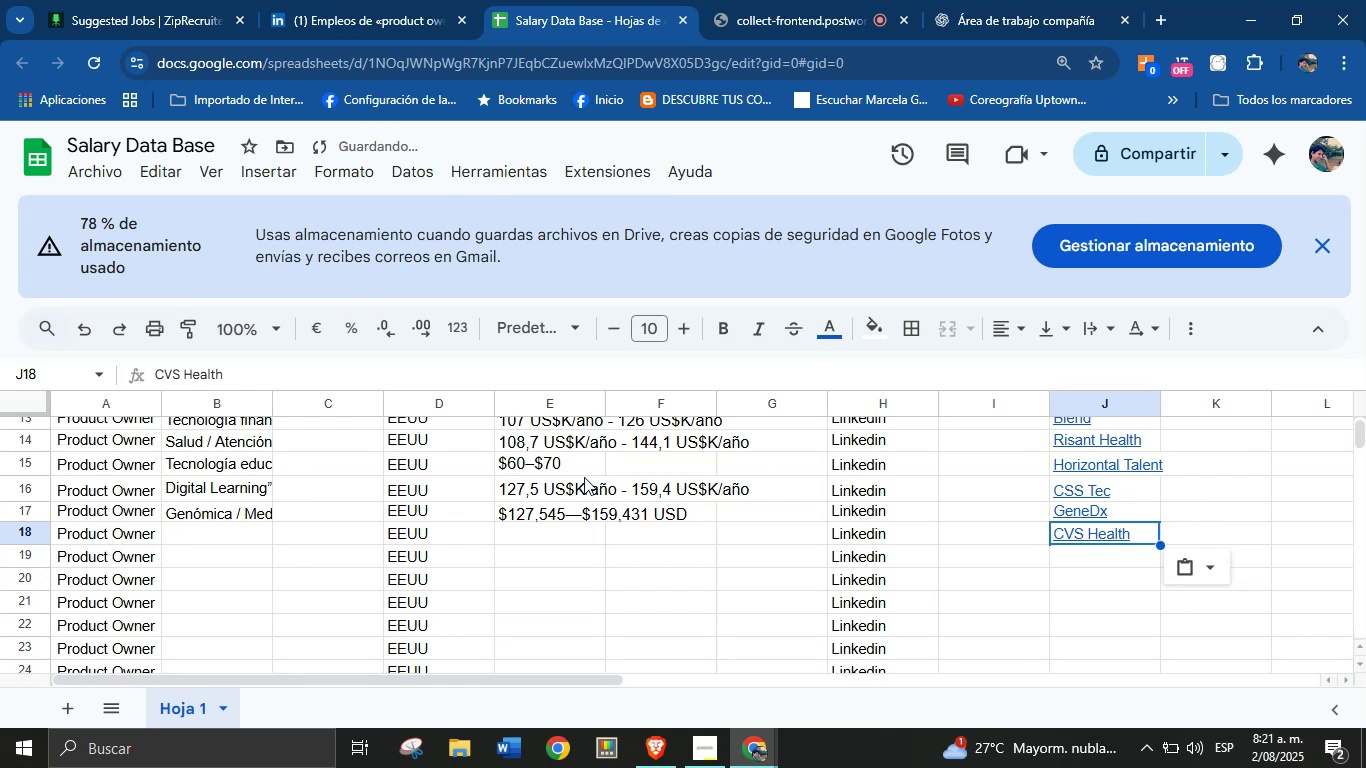 
left_click([377, 0])
 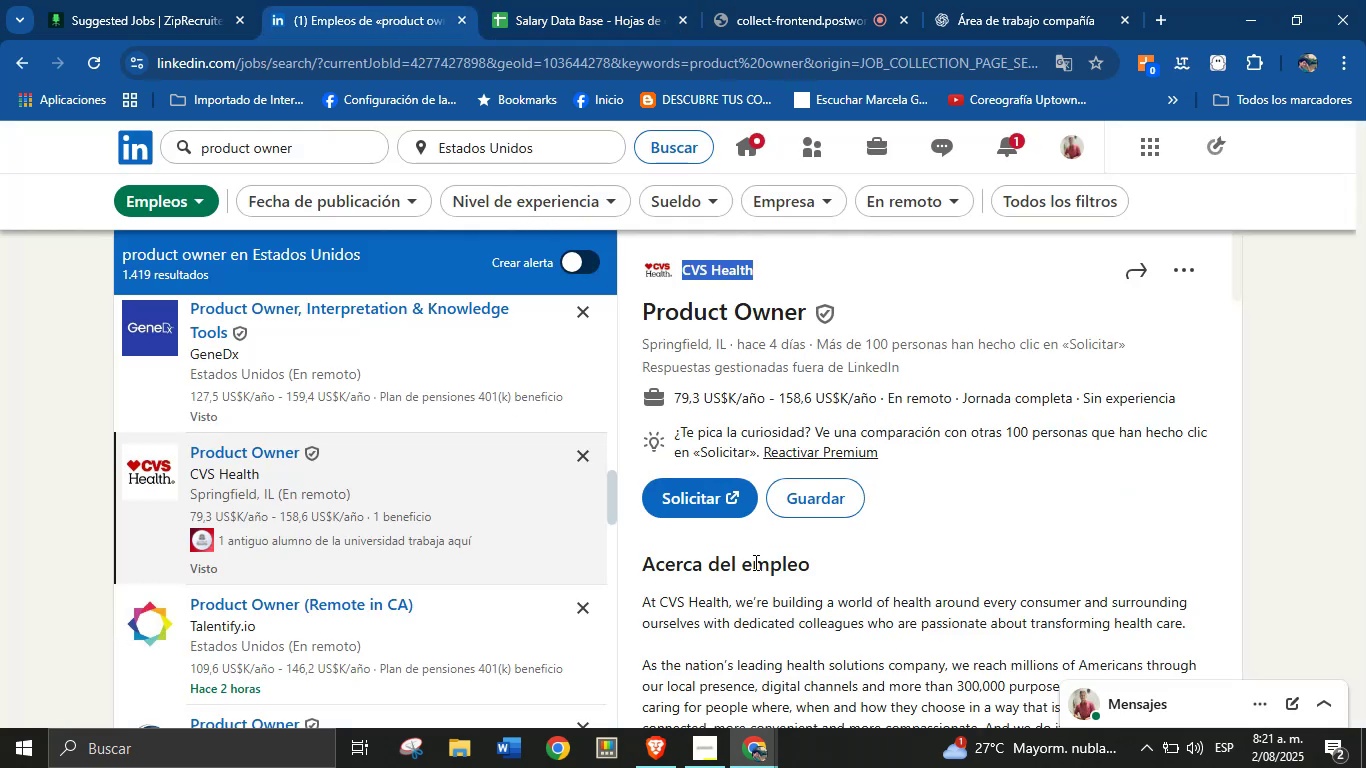 
left_click([755, 578])
 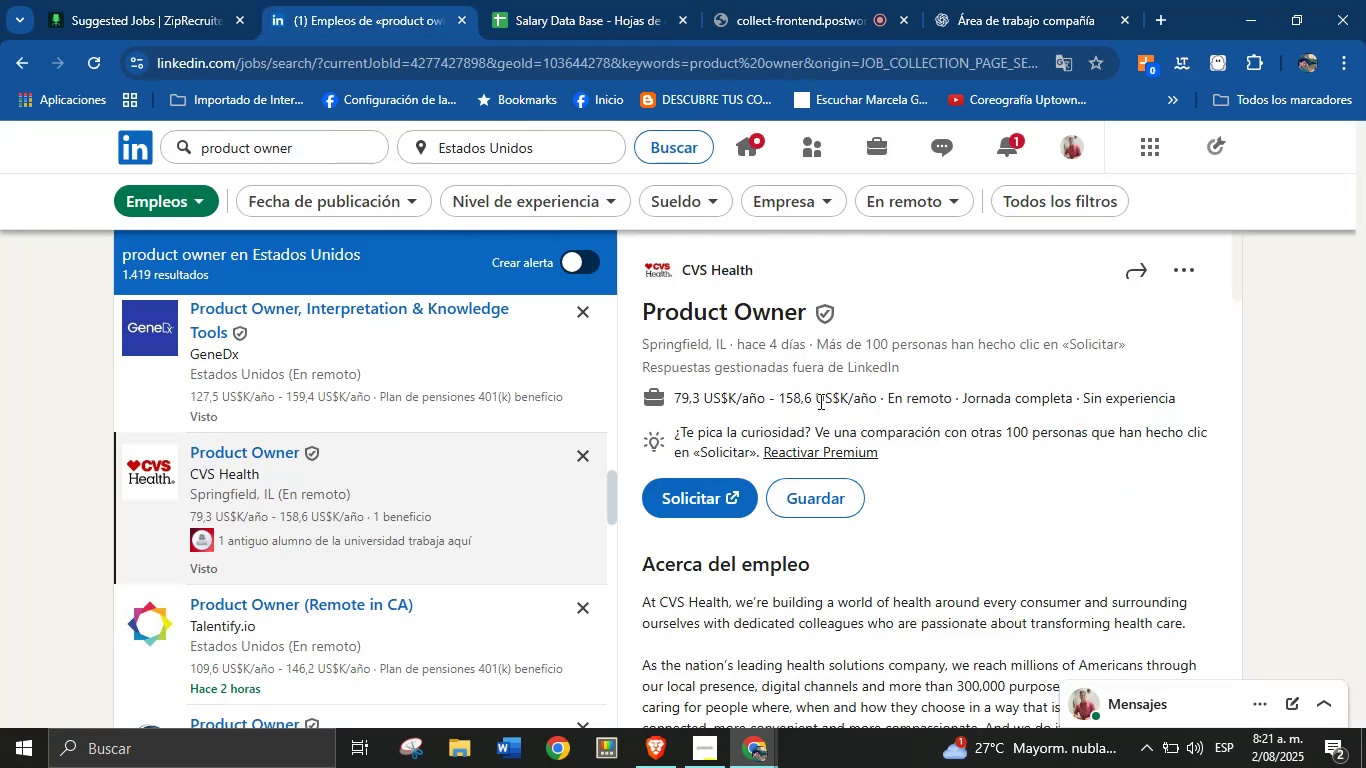 
scroll: coordinate [754, 508], scroll_direction: down, amount: 1.0
 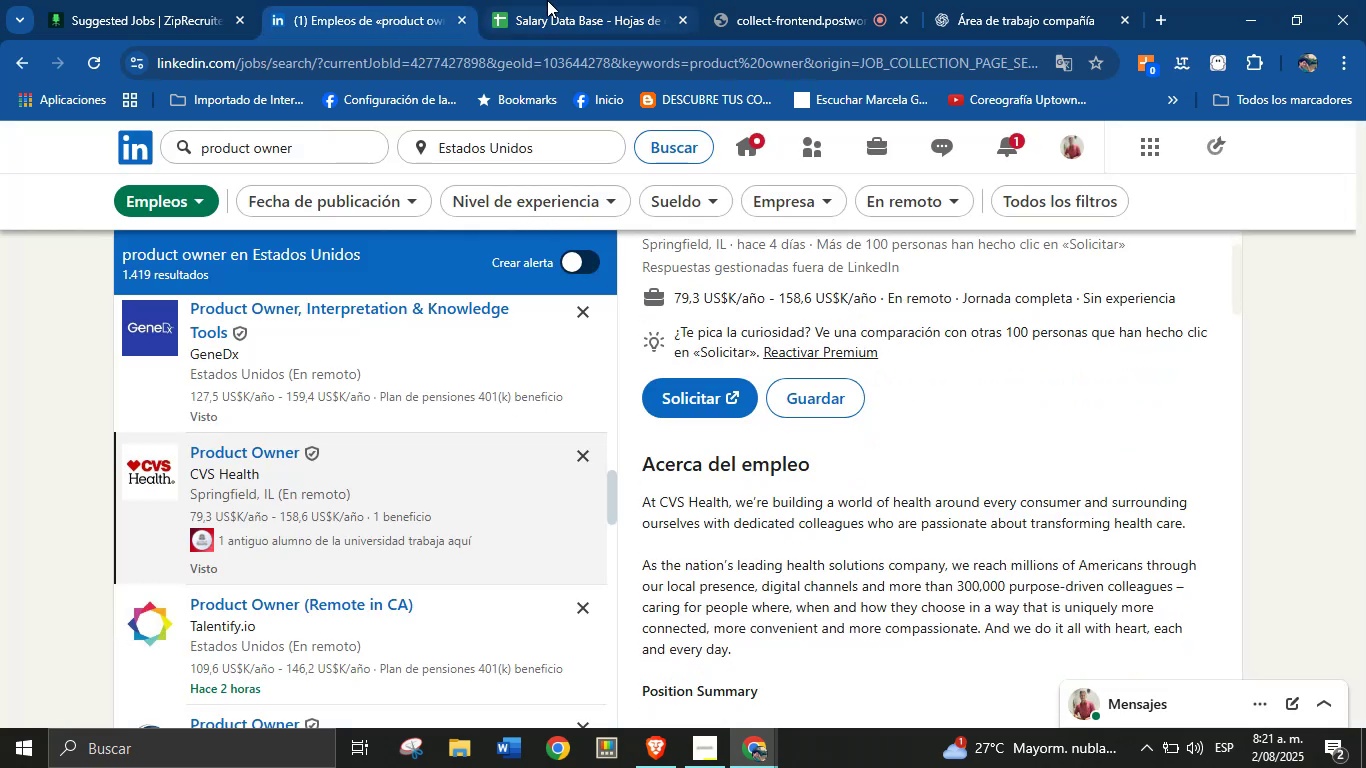 
left_click([547, 0])
 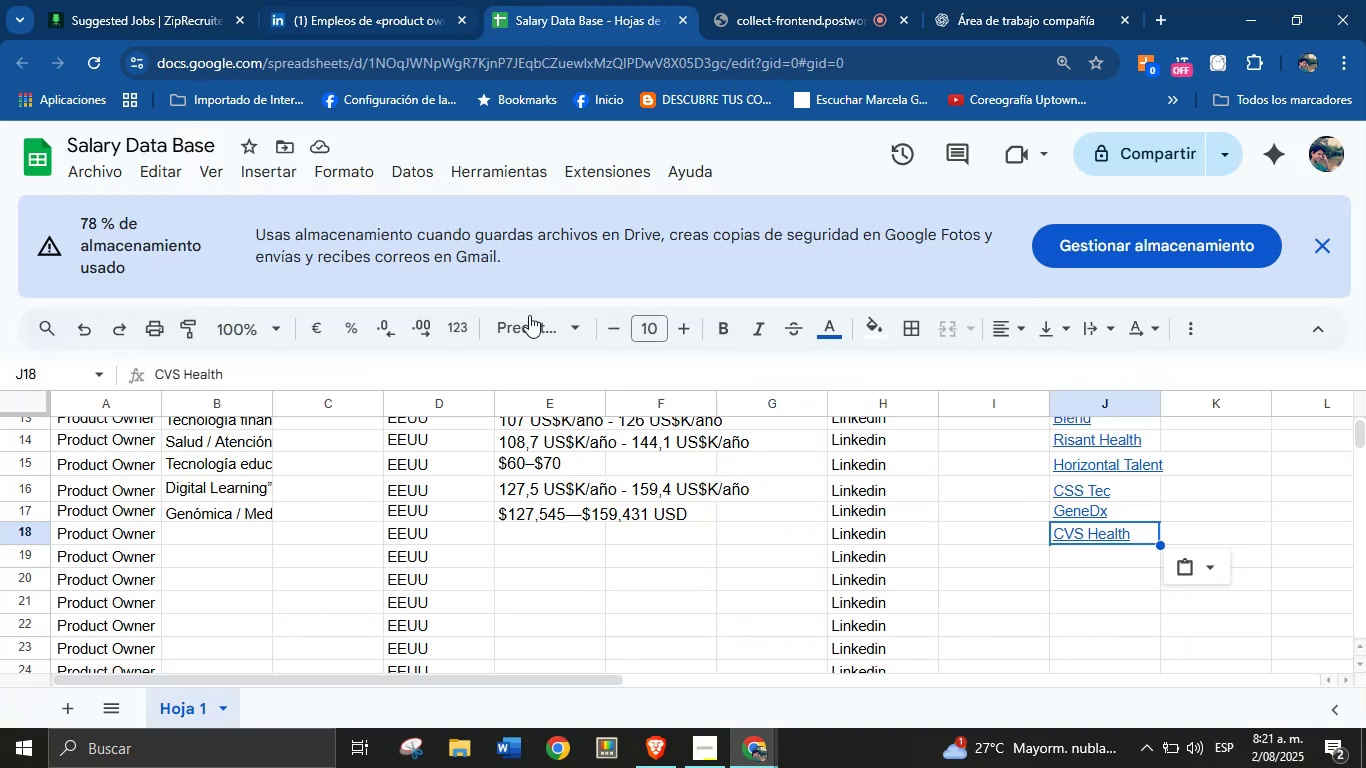 
left_click([557, 532])
 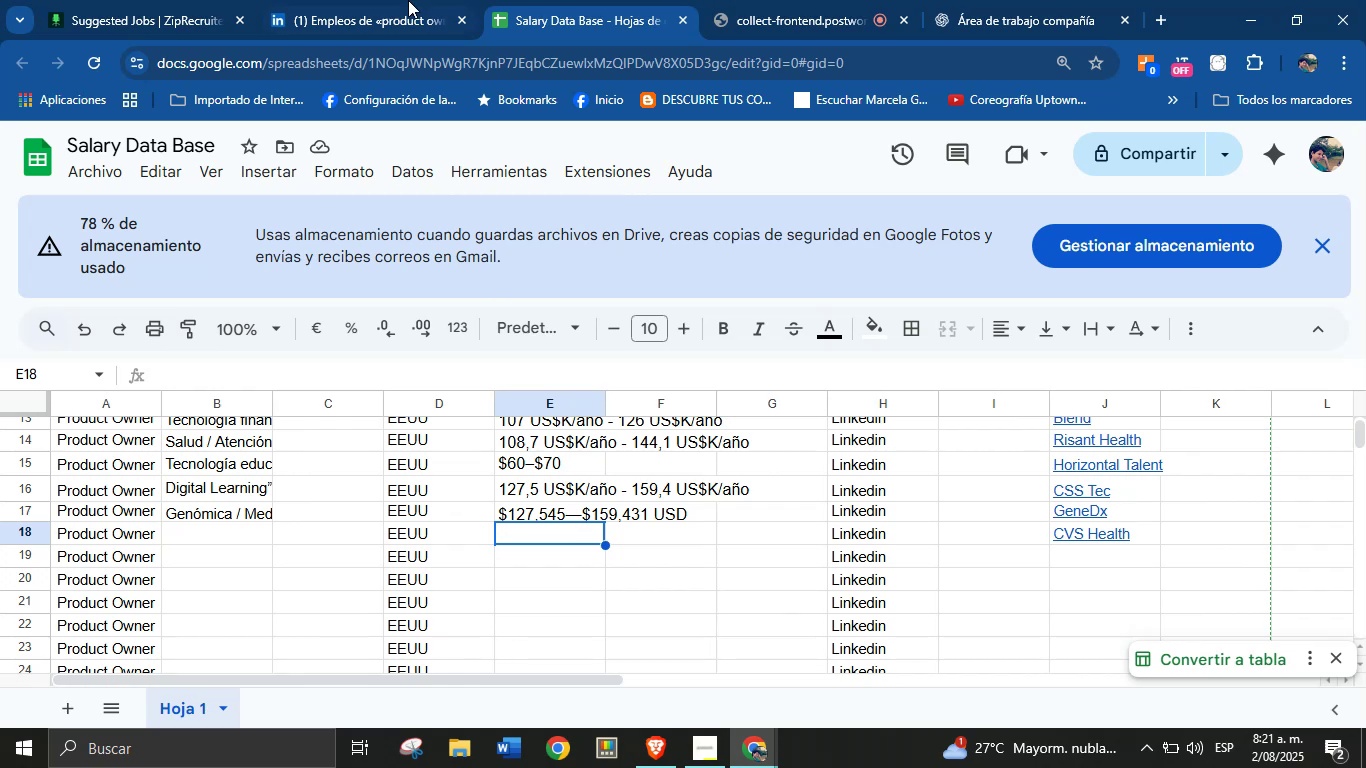 
left_click([395, 0])
 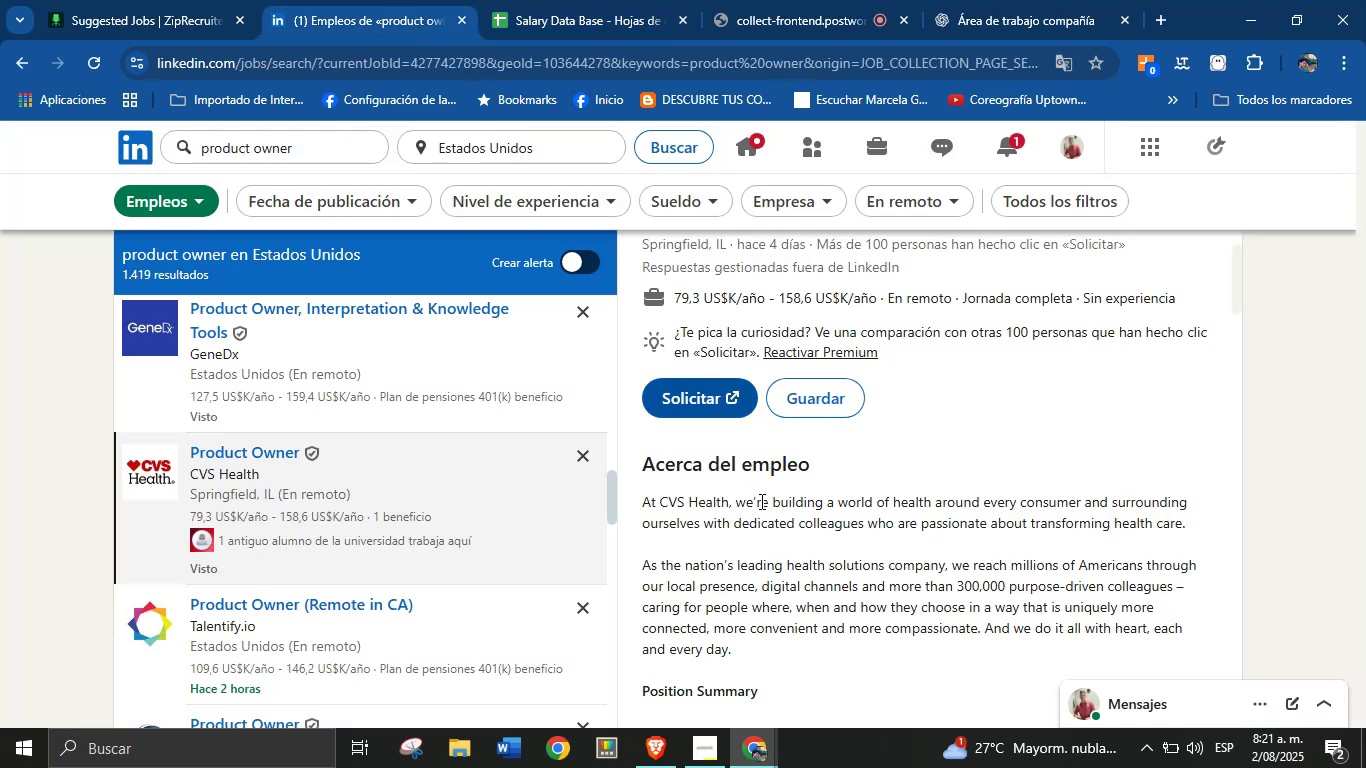 
left_click([765, 554])
 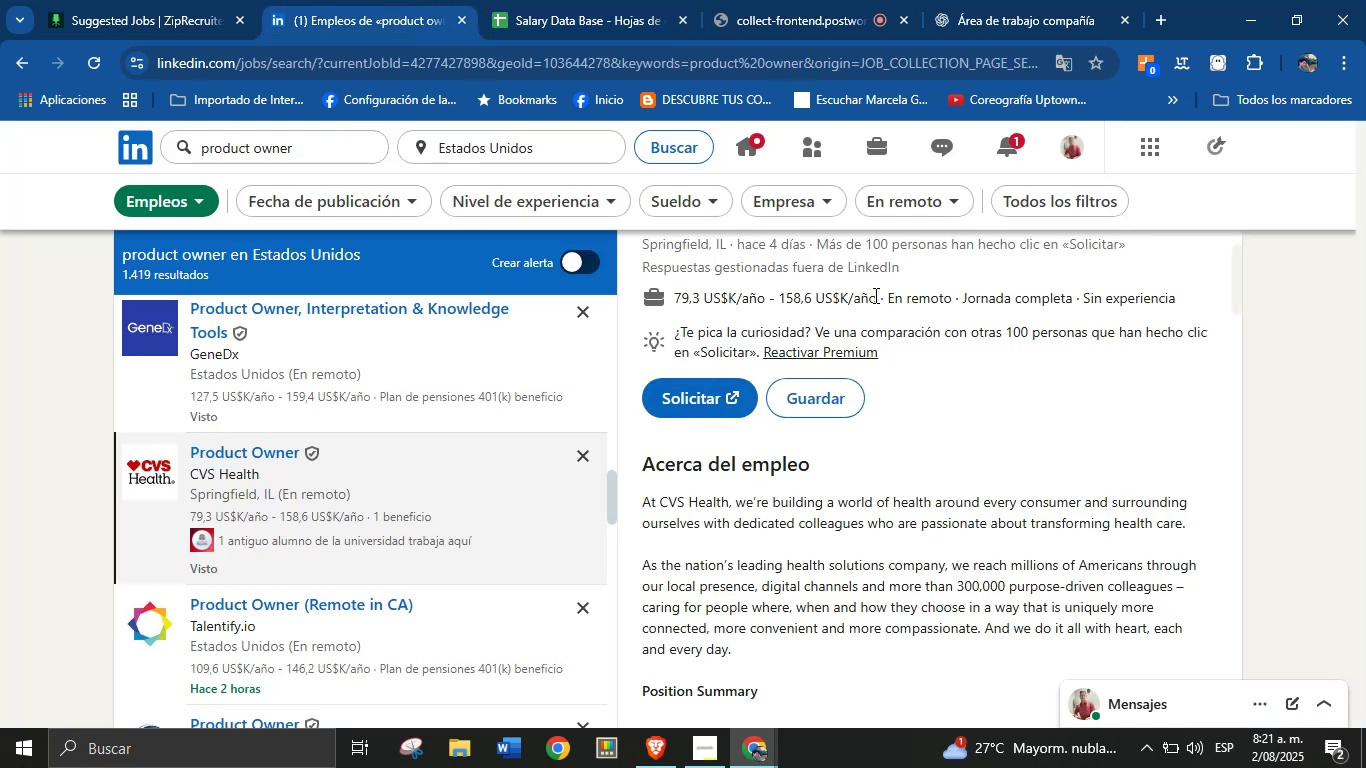 
left_click_drag(start_coordinate=[874, 295], to_coordinate=[674, 300])
 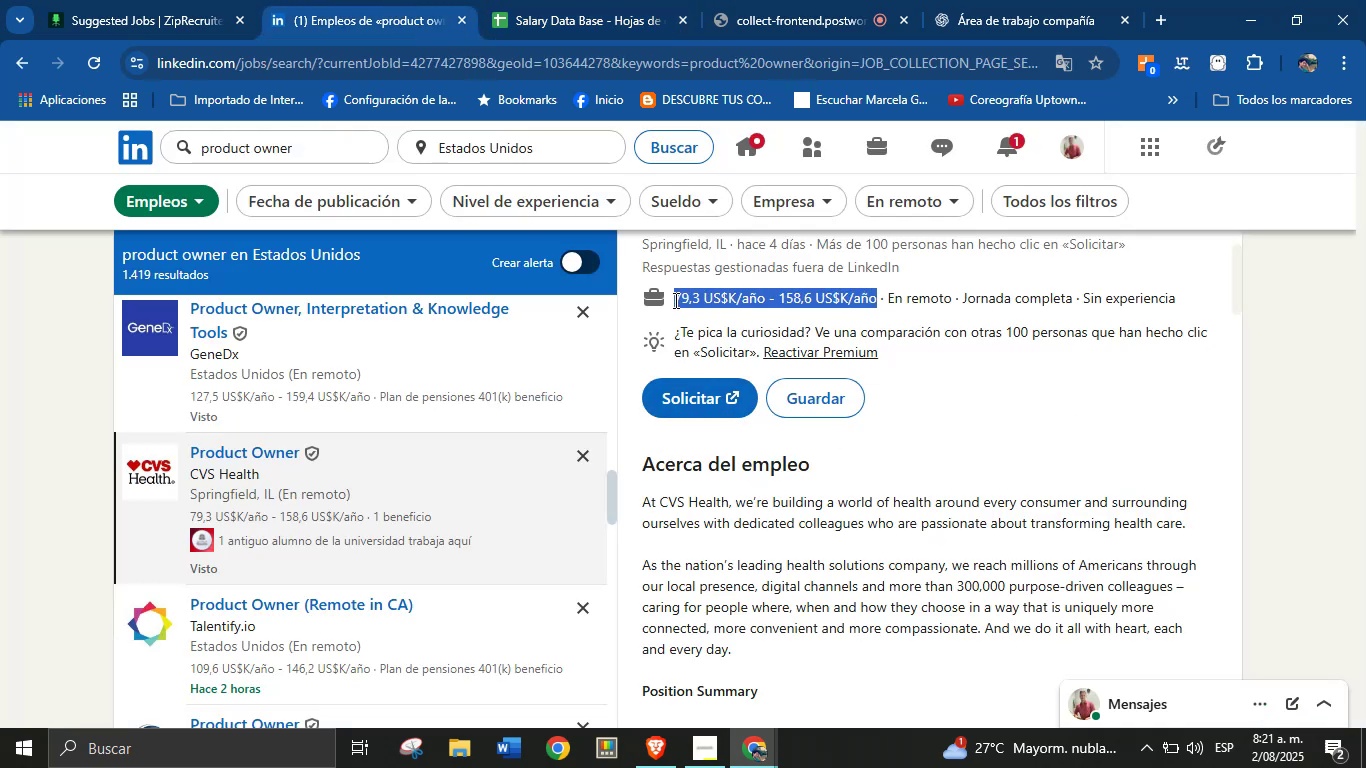 
hold_key(key=ControlLeft, duration=0.6)
 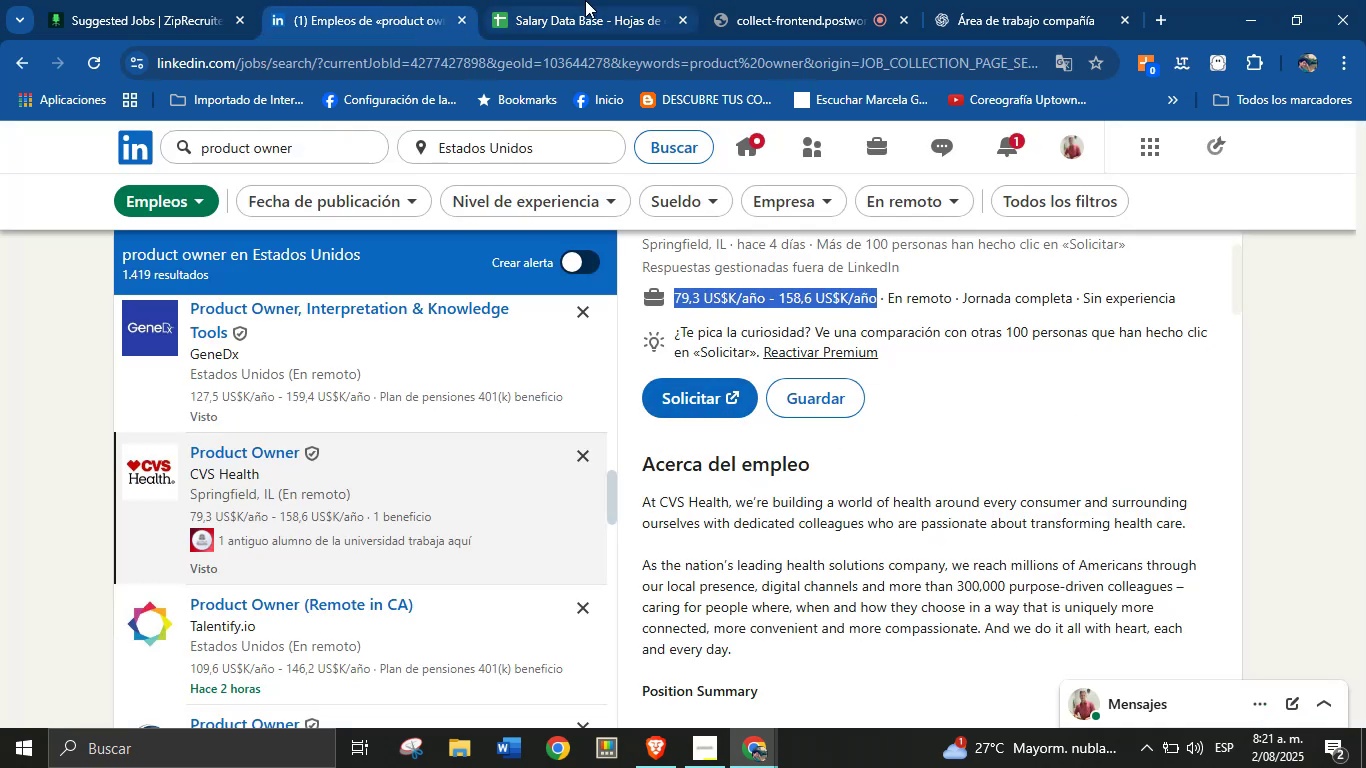 
hold_key(key=C, duration=8.15)
 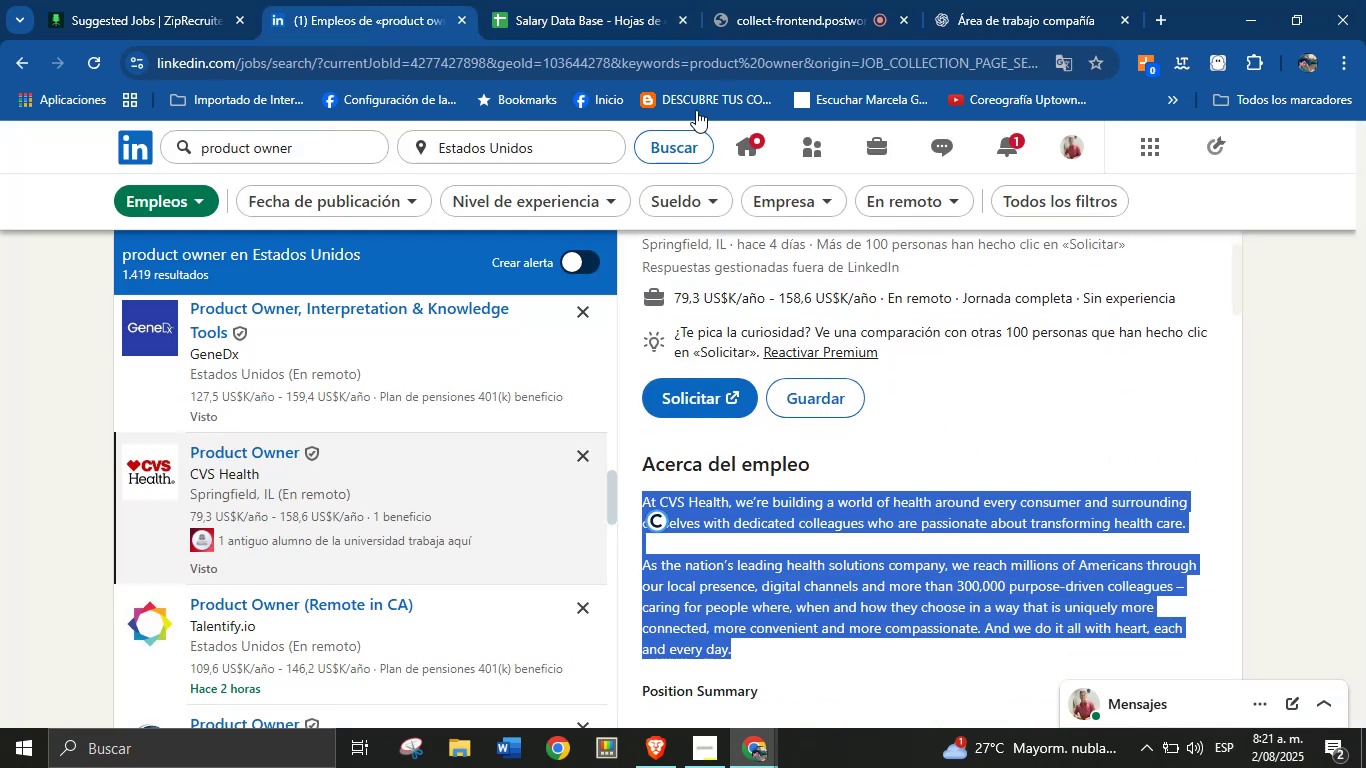 
left_click([585, 0])
 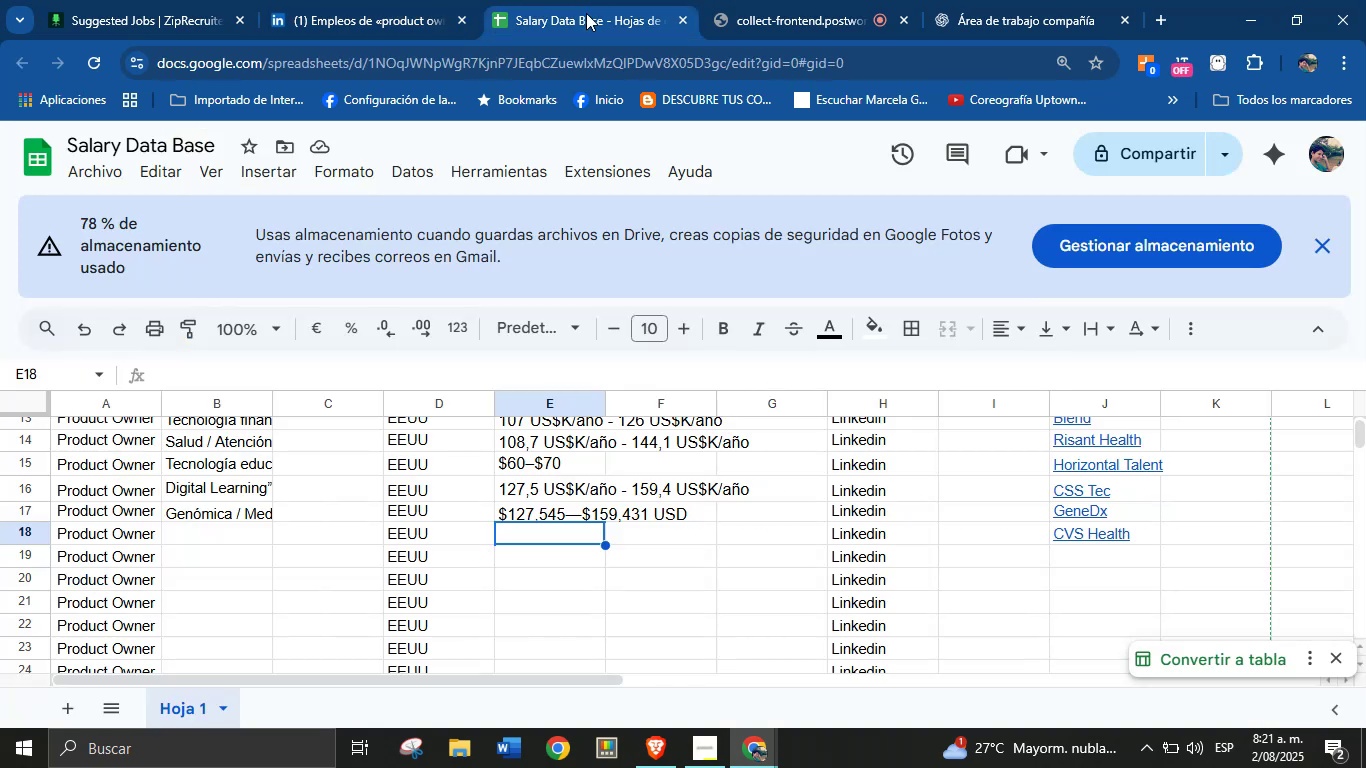 
key(Control+V)
 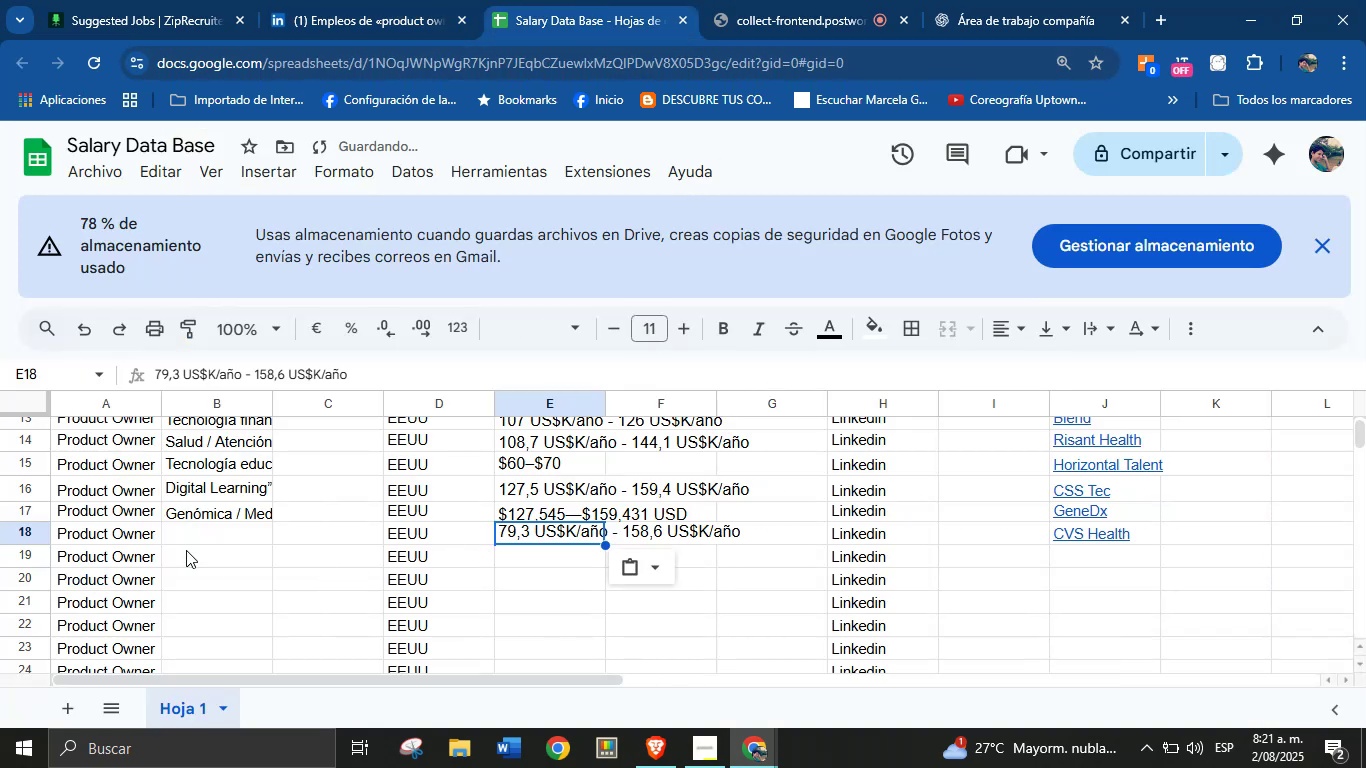 
left_click([188, 541])
 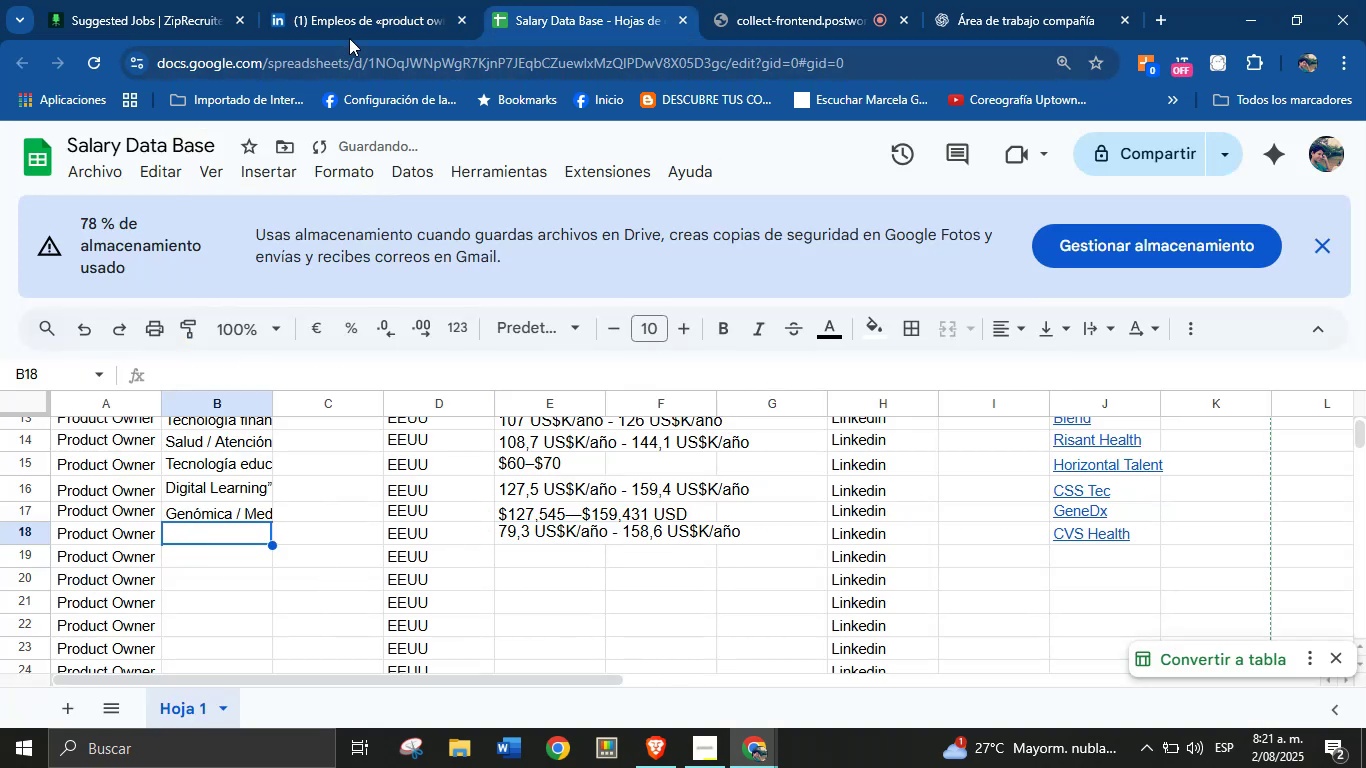 
left_click([364, 0])
 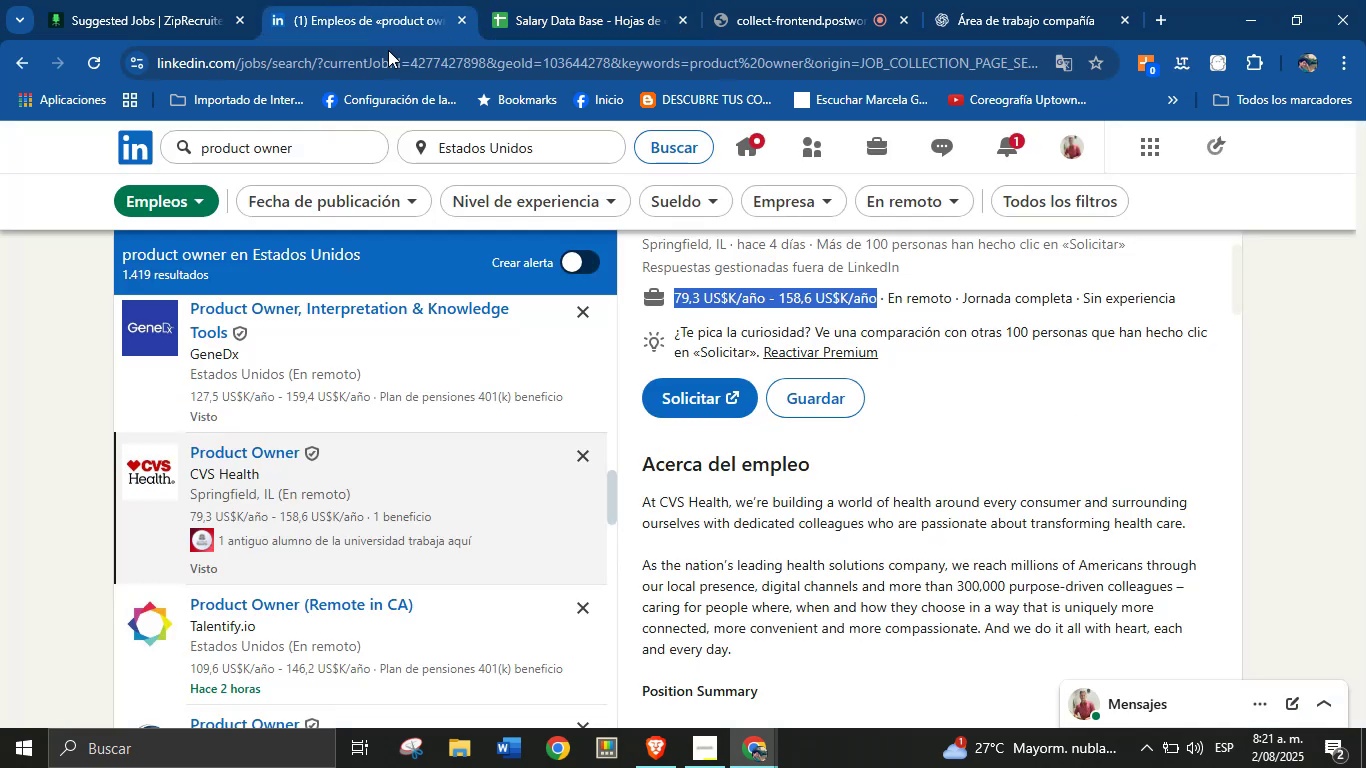 
scroll: coordinate [941, 473], scroll_direction: up, amount: 2.0
 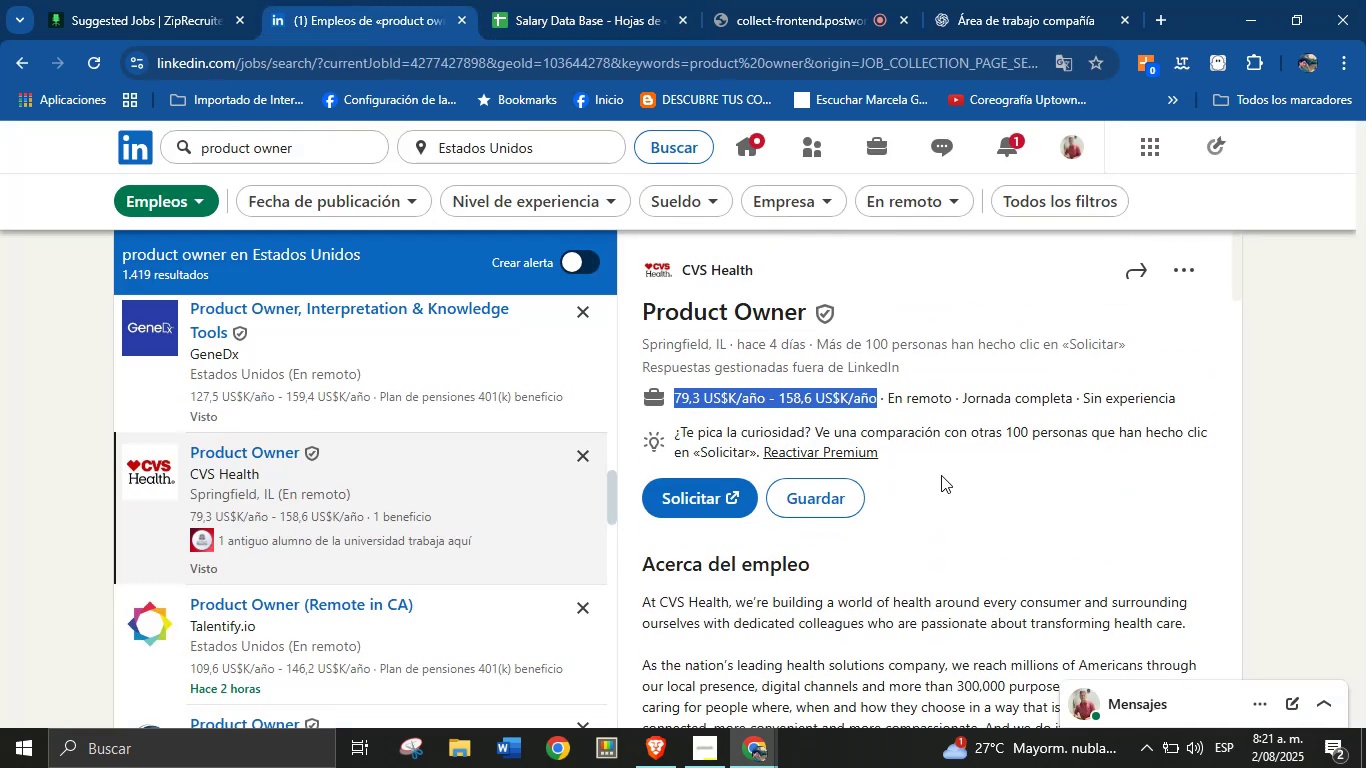 
scroll: coordinate [941, 475], scroll_direction: down, amount: 1.0
 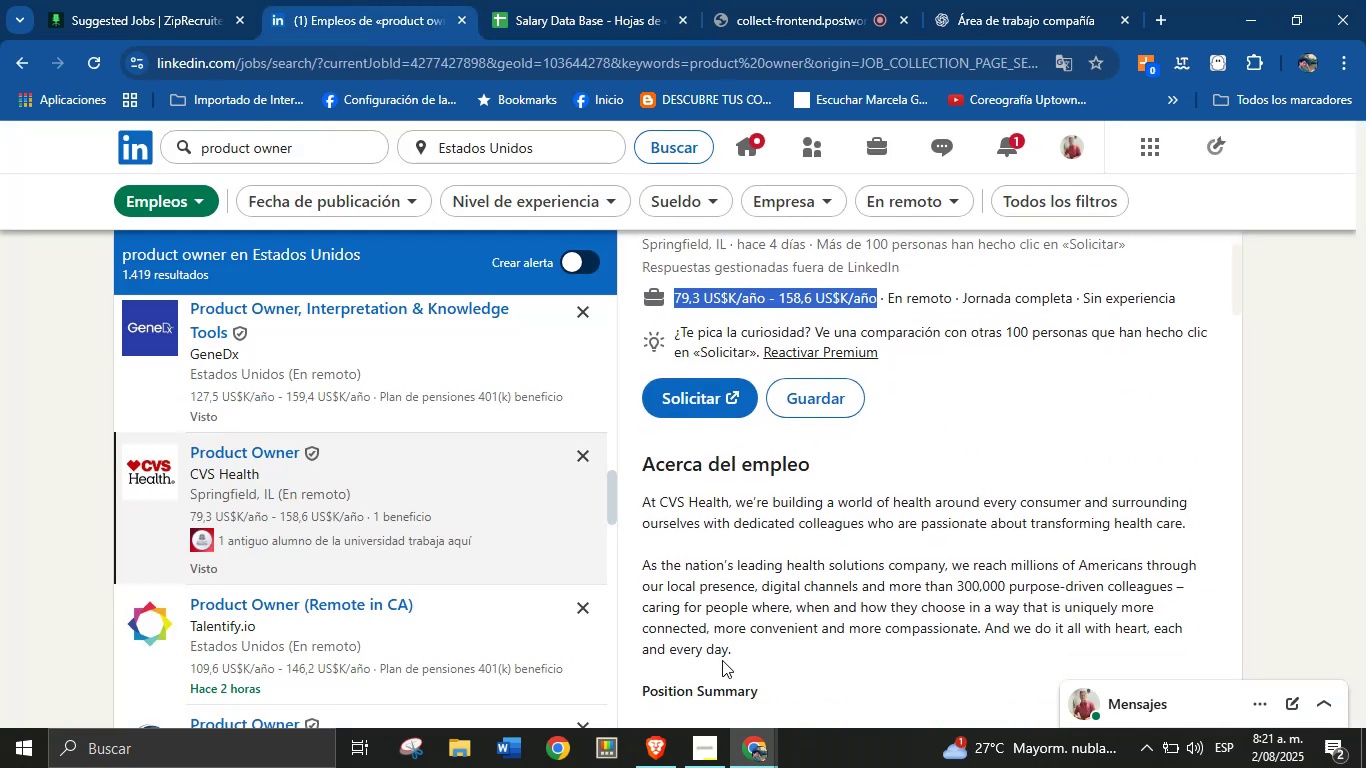 
left_click_drag(start_coordinate=[734, 655], to_coordinate=[645, 509])
 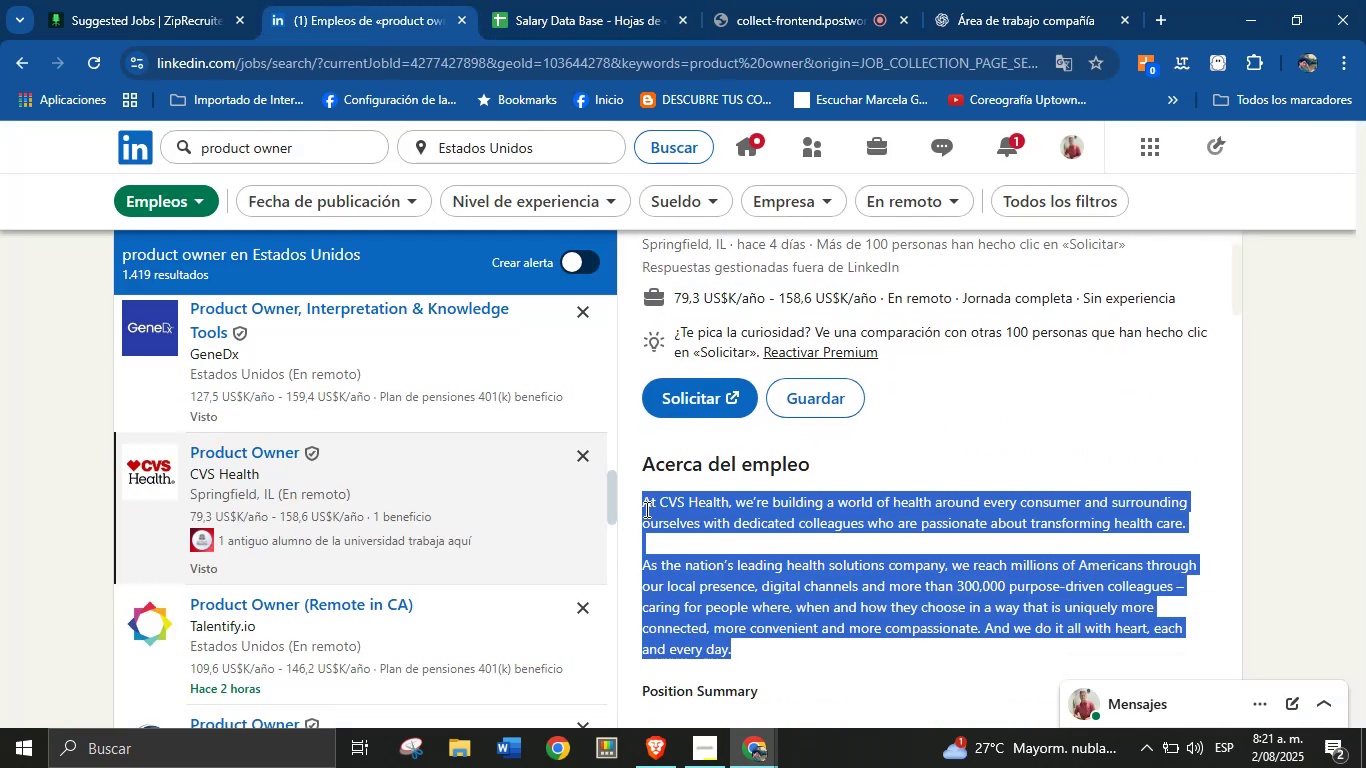 
hold_key(key=ControlLeft, duration=0.6)
 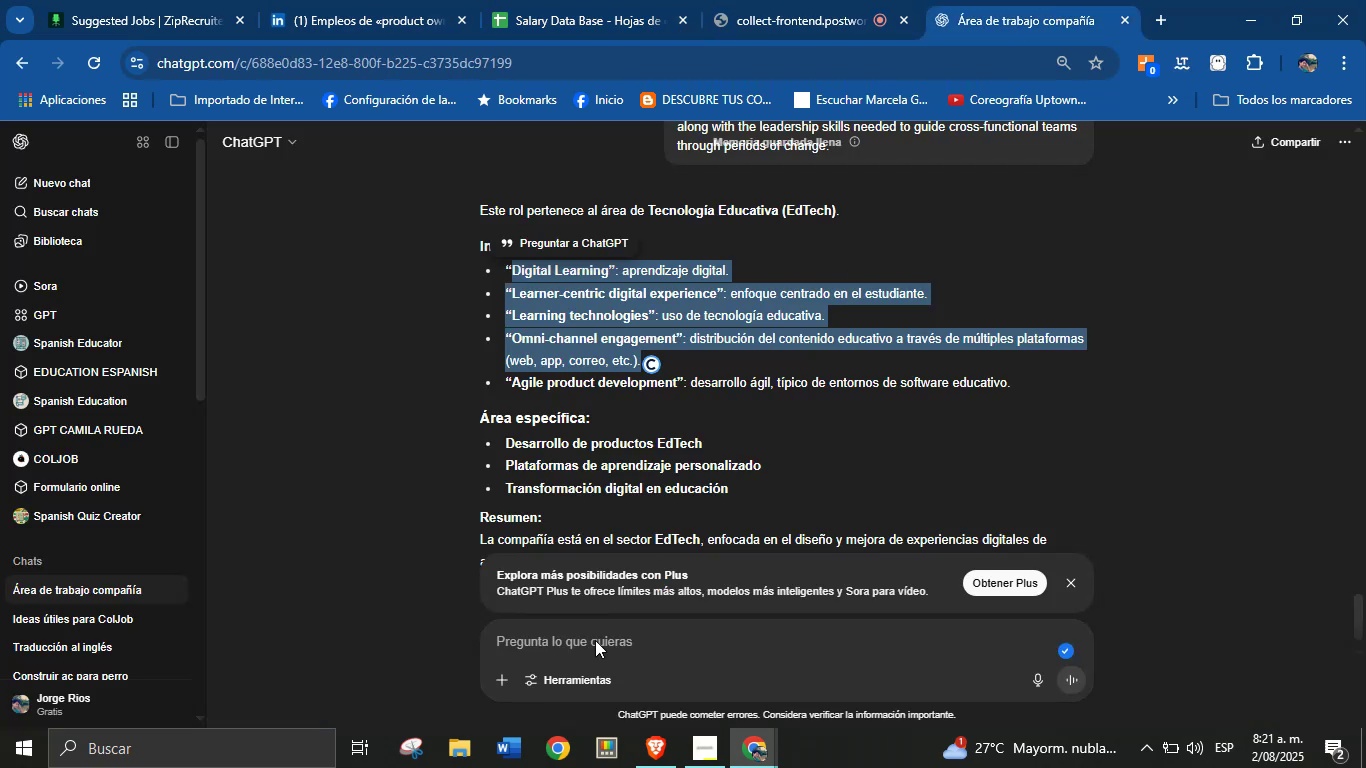 
left_click([578, 644])
 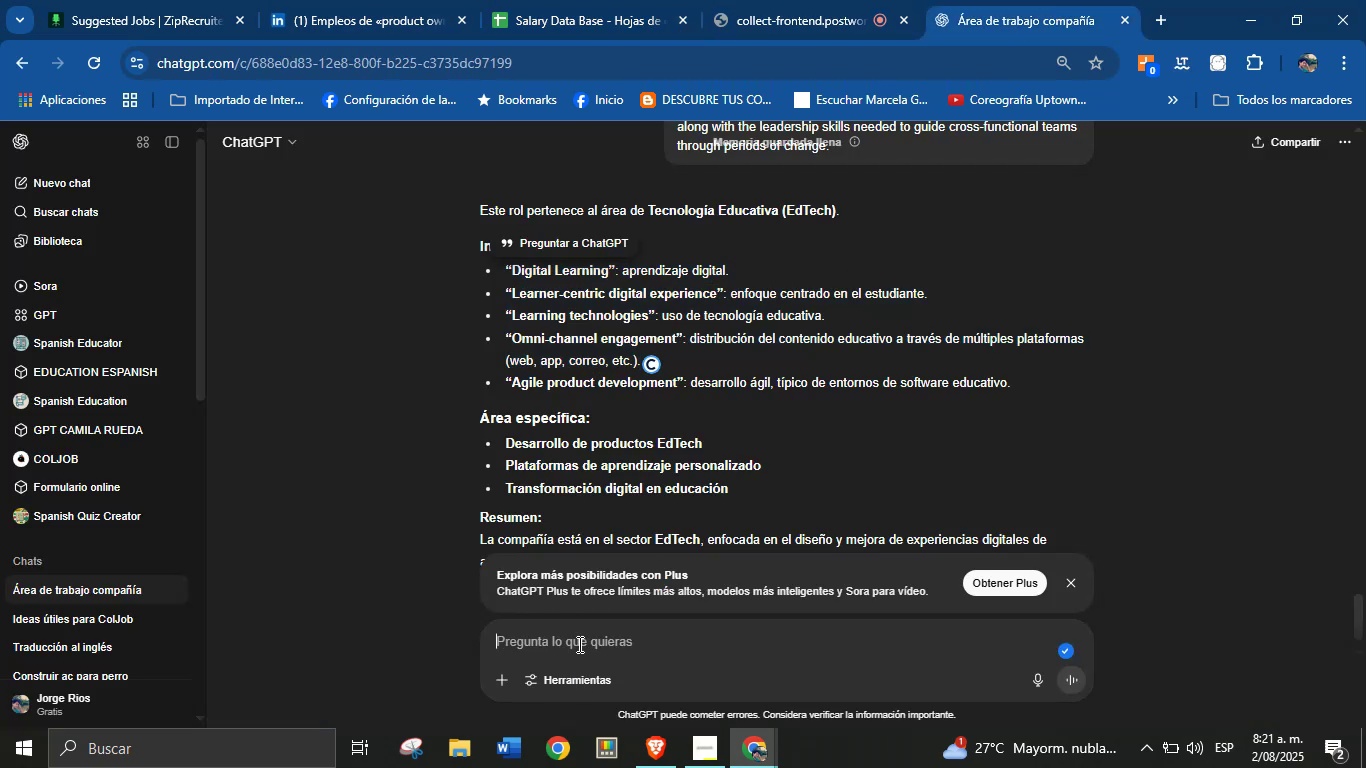 
key(Control+V)
 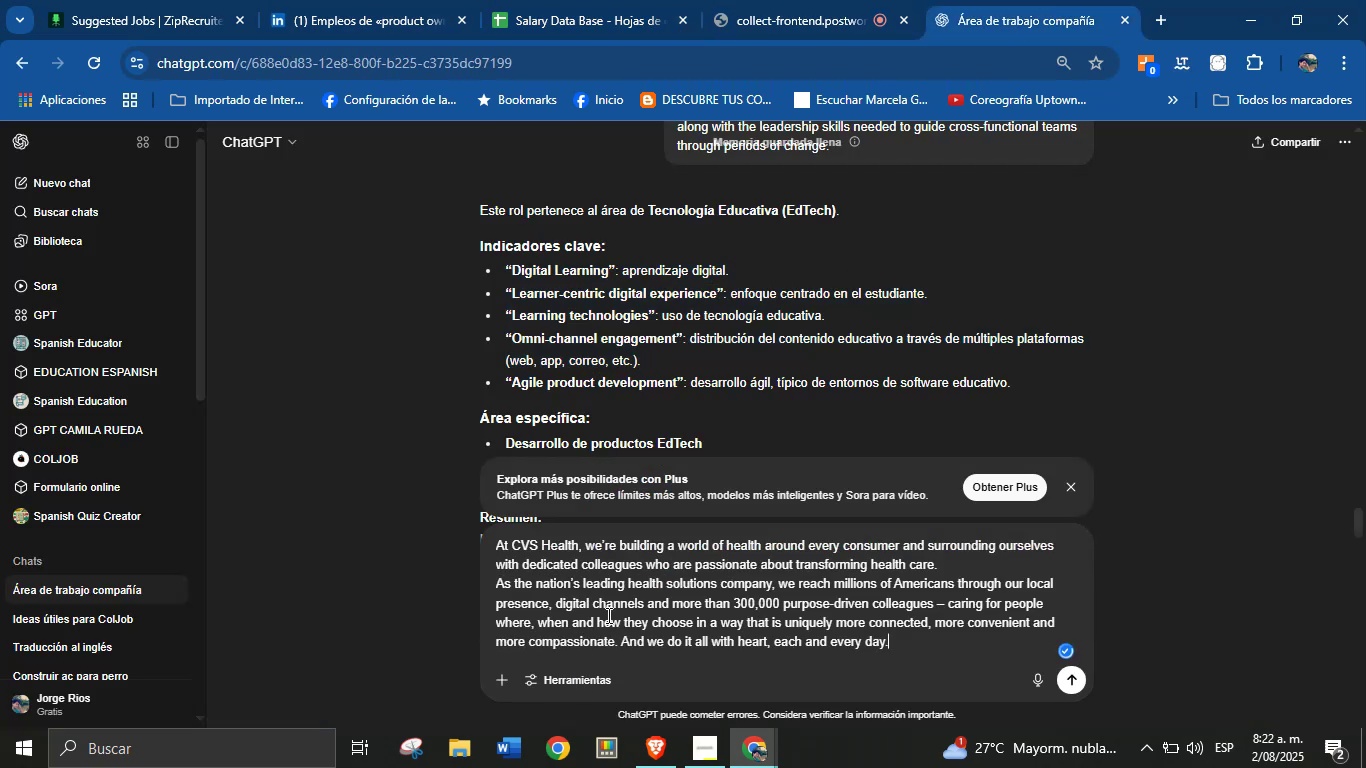 
left_click([643, 589])
 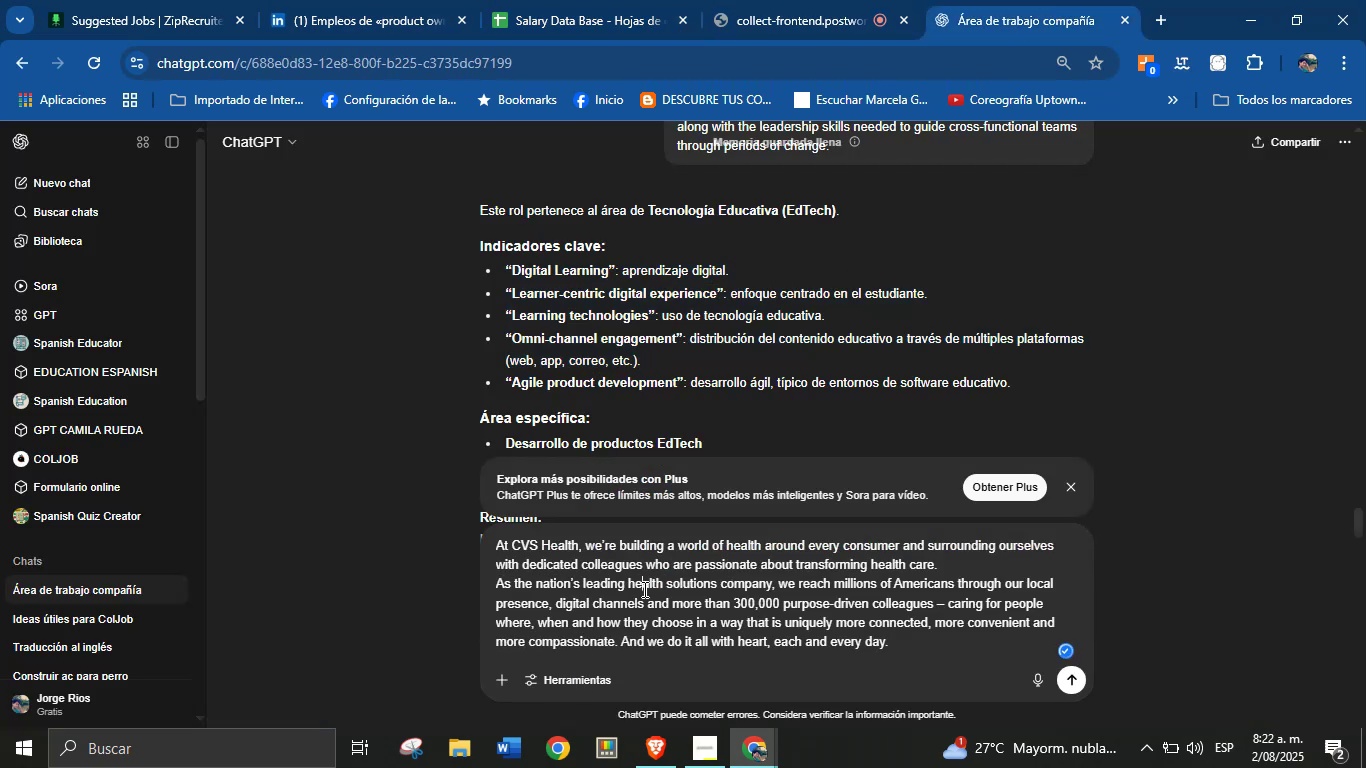 
key(Enter)
 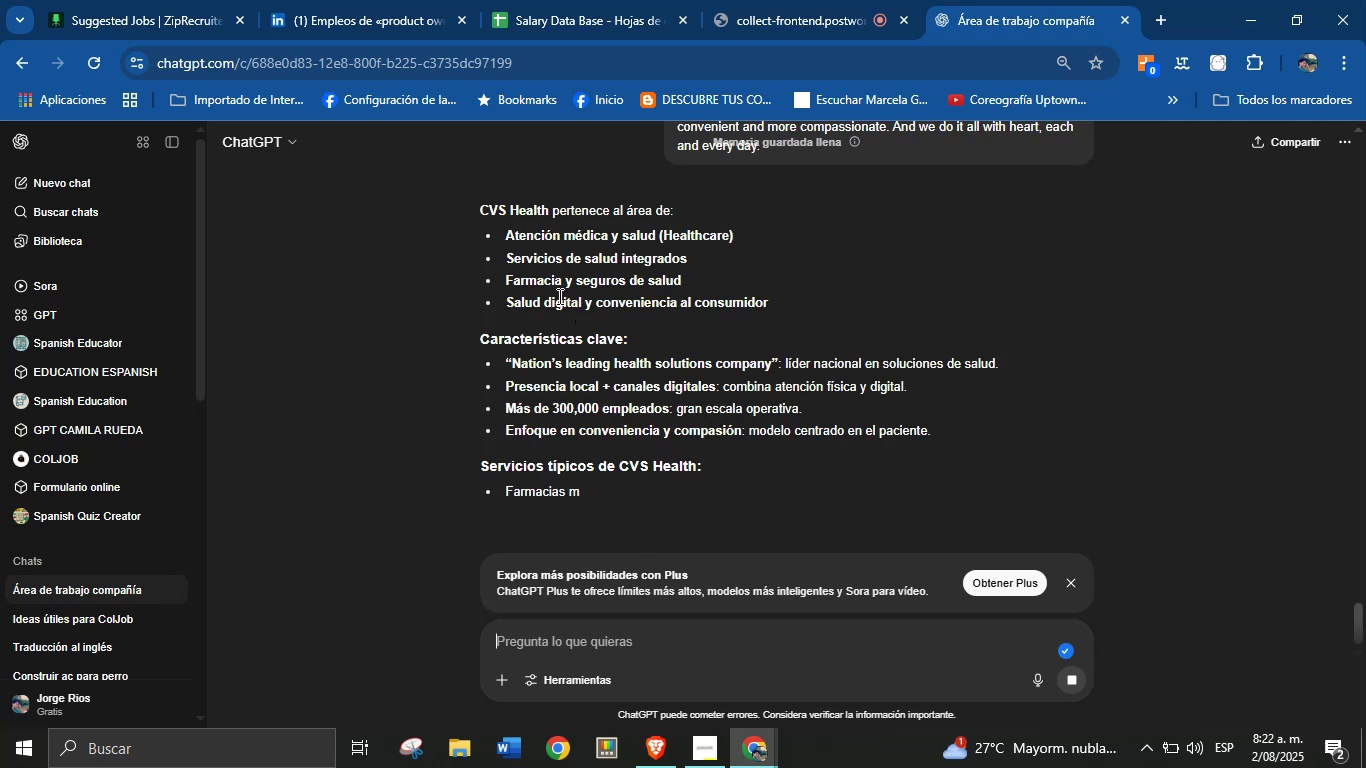 
wait(6.65)
 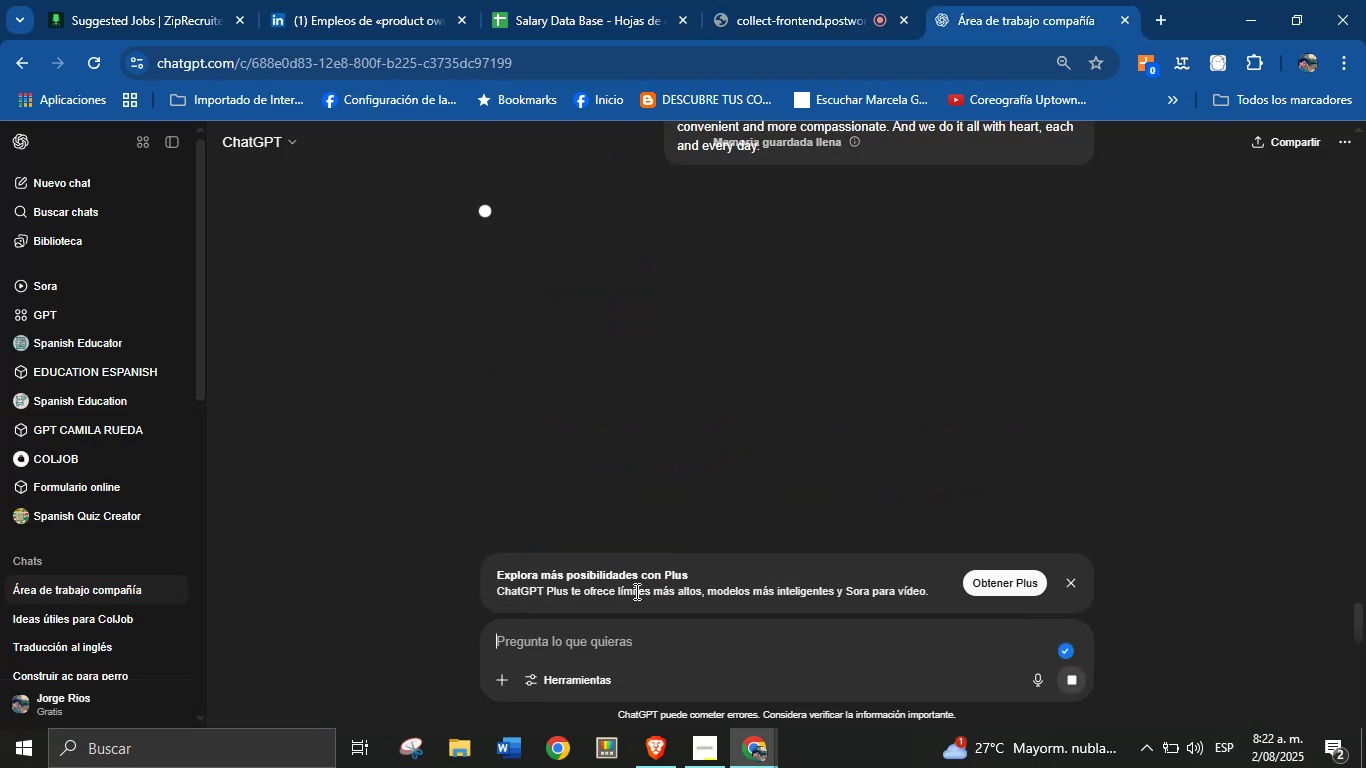 
left_click_drag(start_coordinate=[504, 231], to_coordinate=[558, 248])
 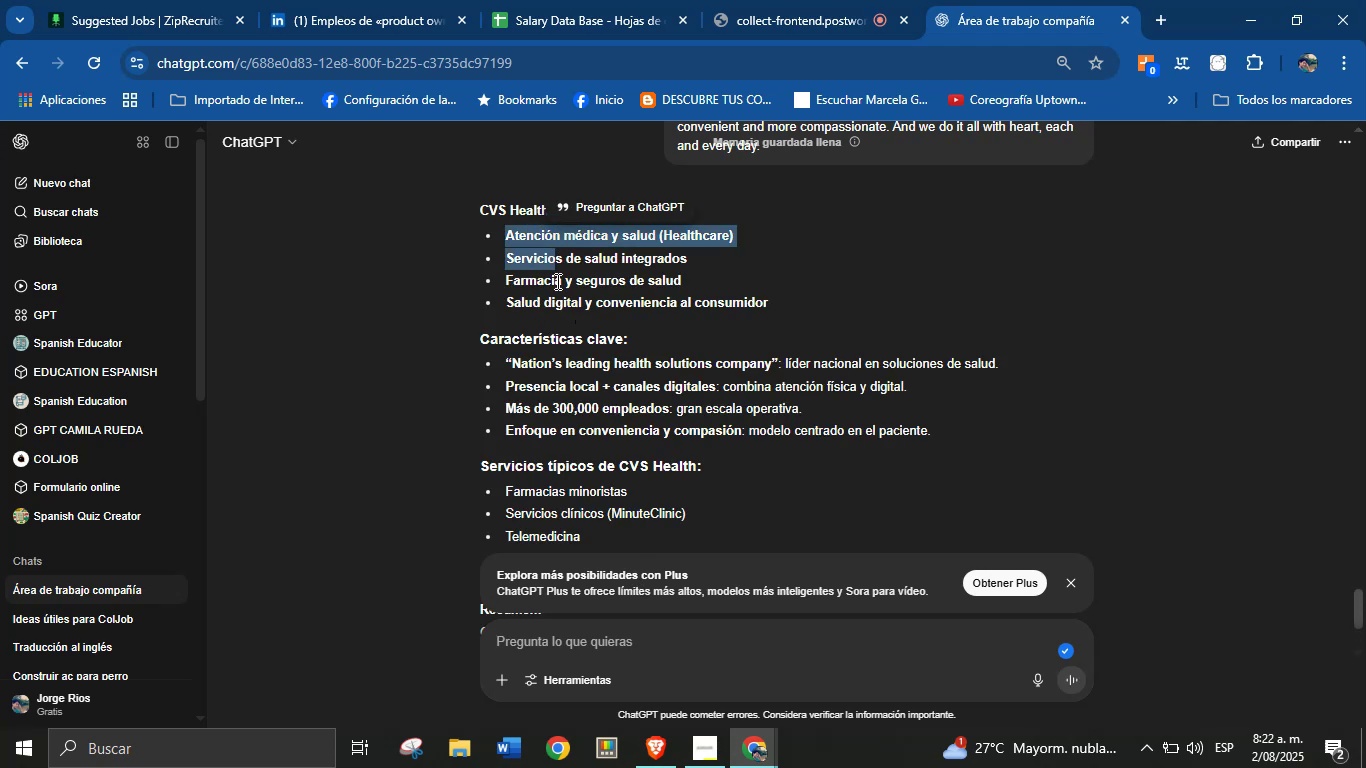 
left_click([556, 281])
 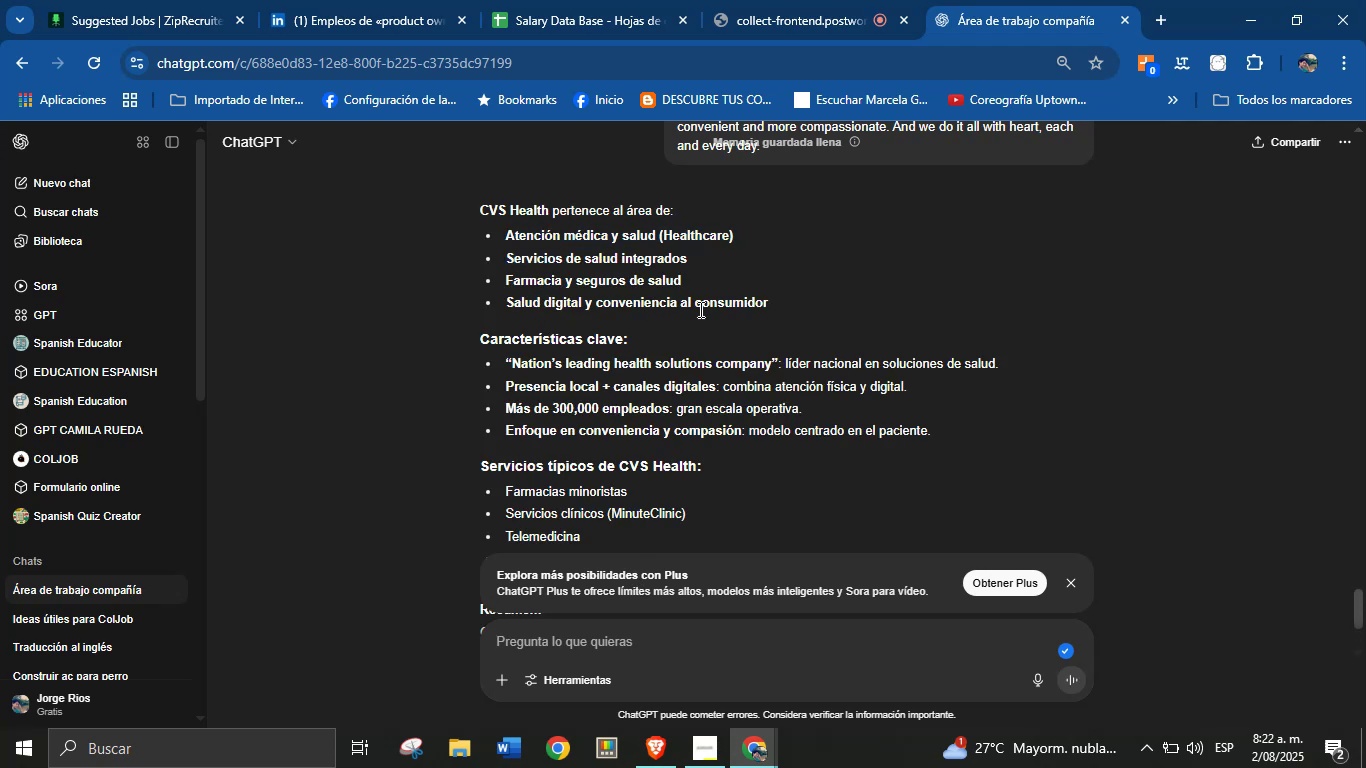 
left_click_drag(start_coordinate=[766, 307], to_coordinate=[492, 242])
 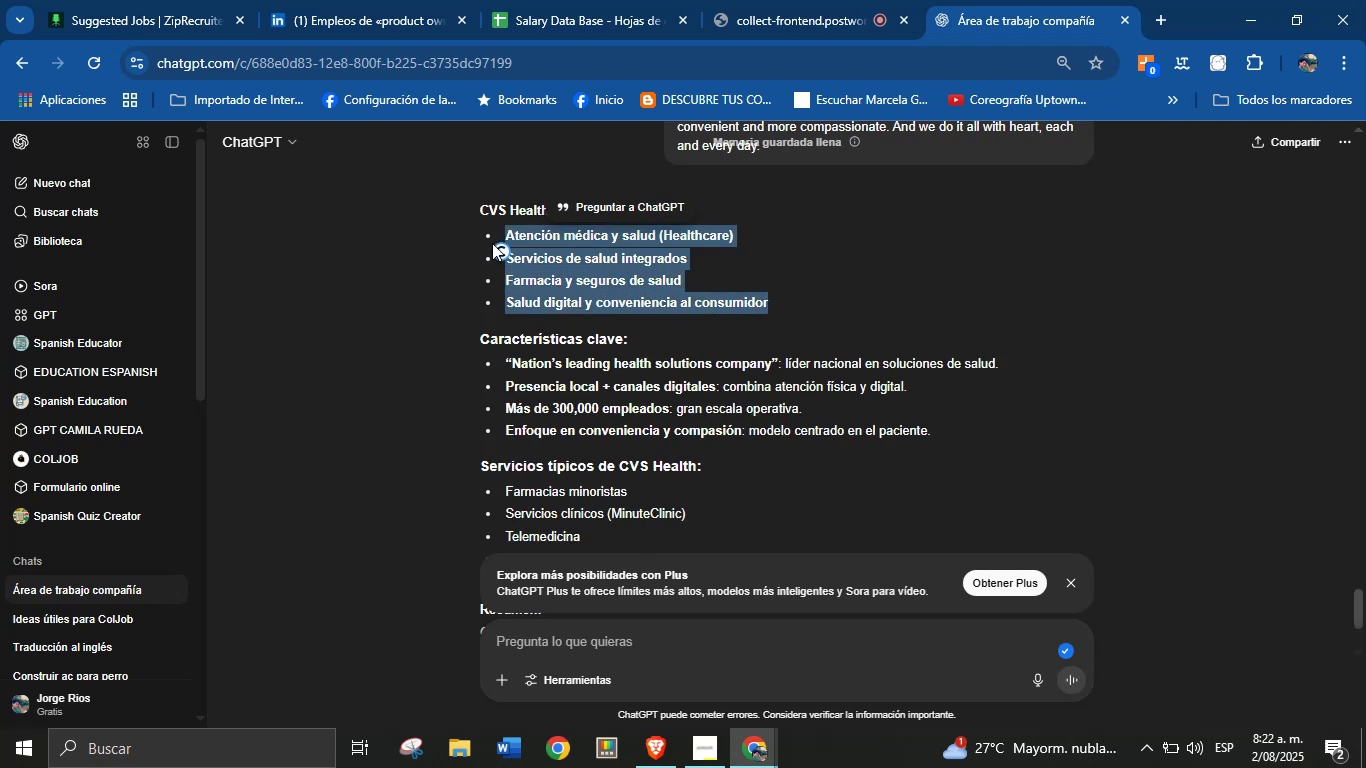 
key(Control+C)
 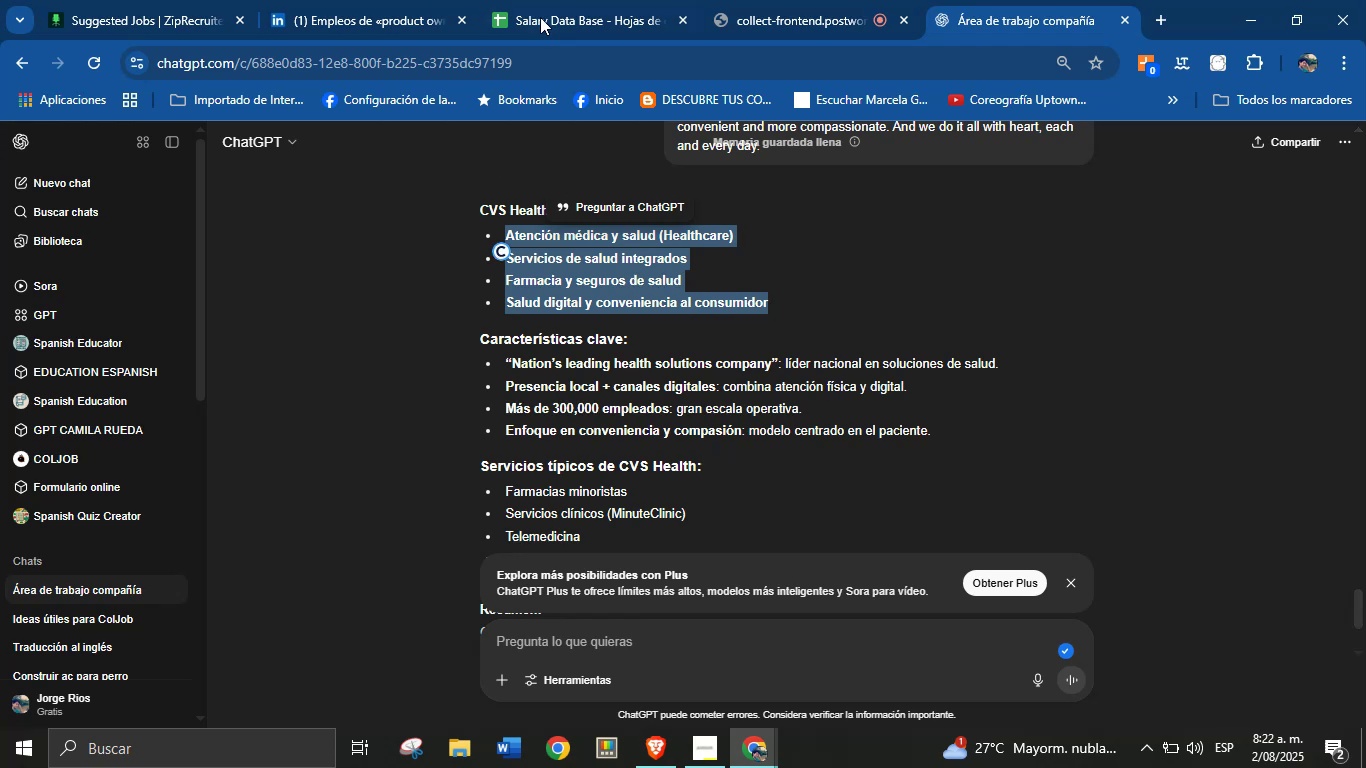 
left_click([601, 0])
 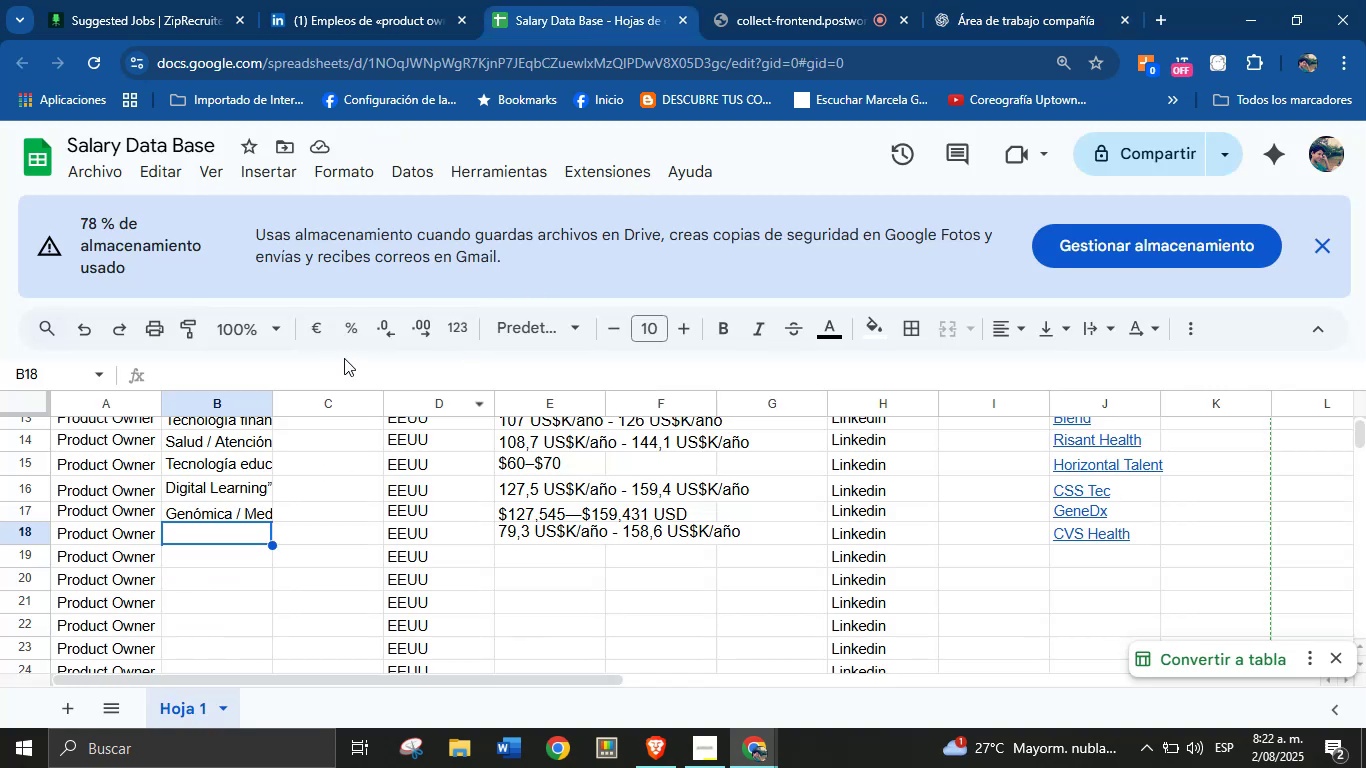 
left_click([344, 363])
 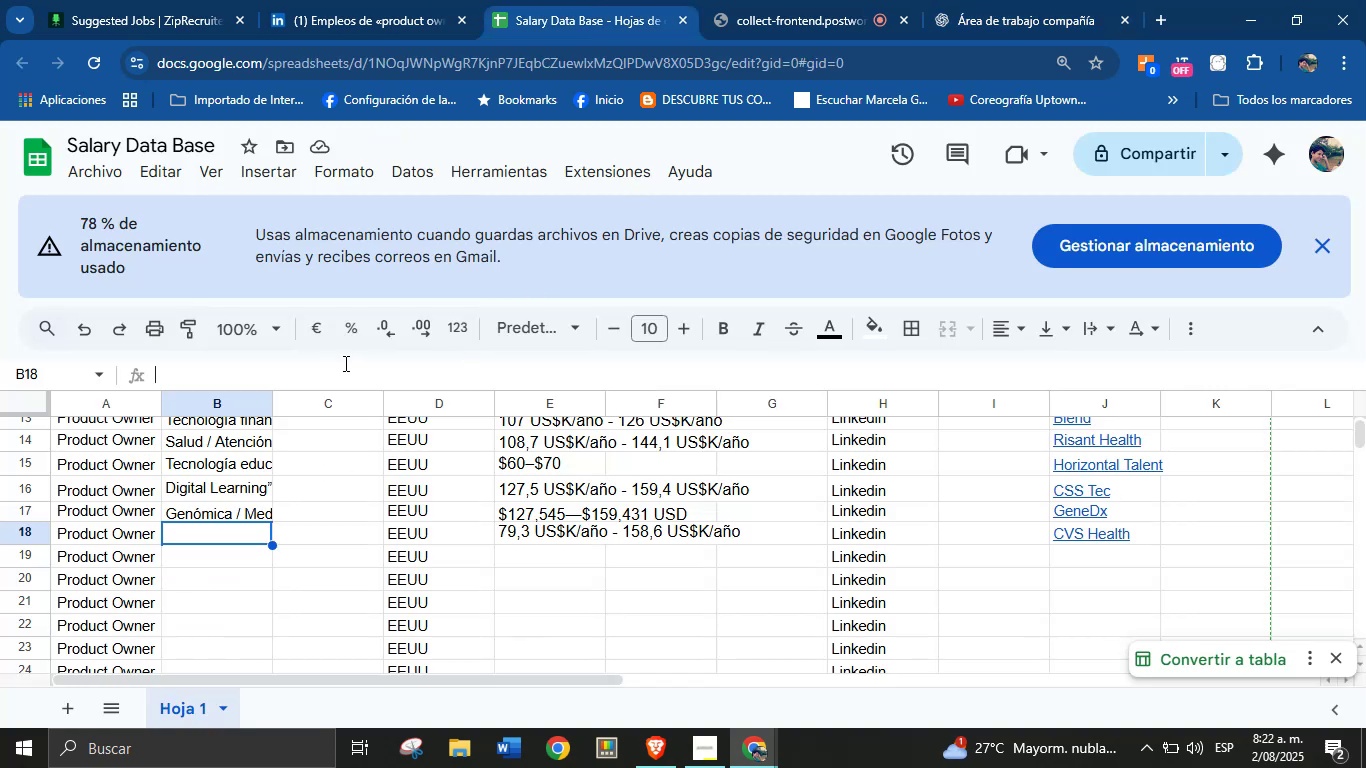 
key(Control+V)
 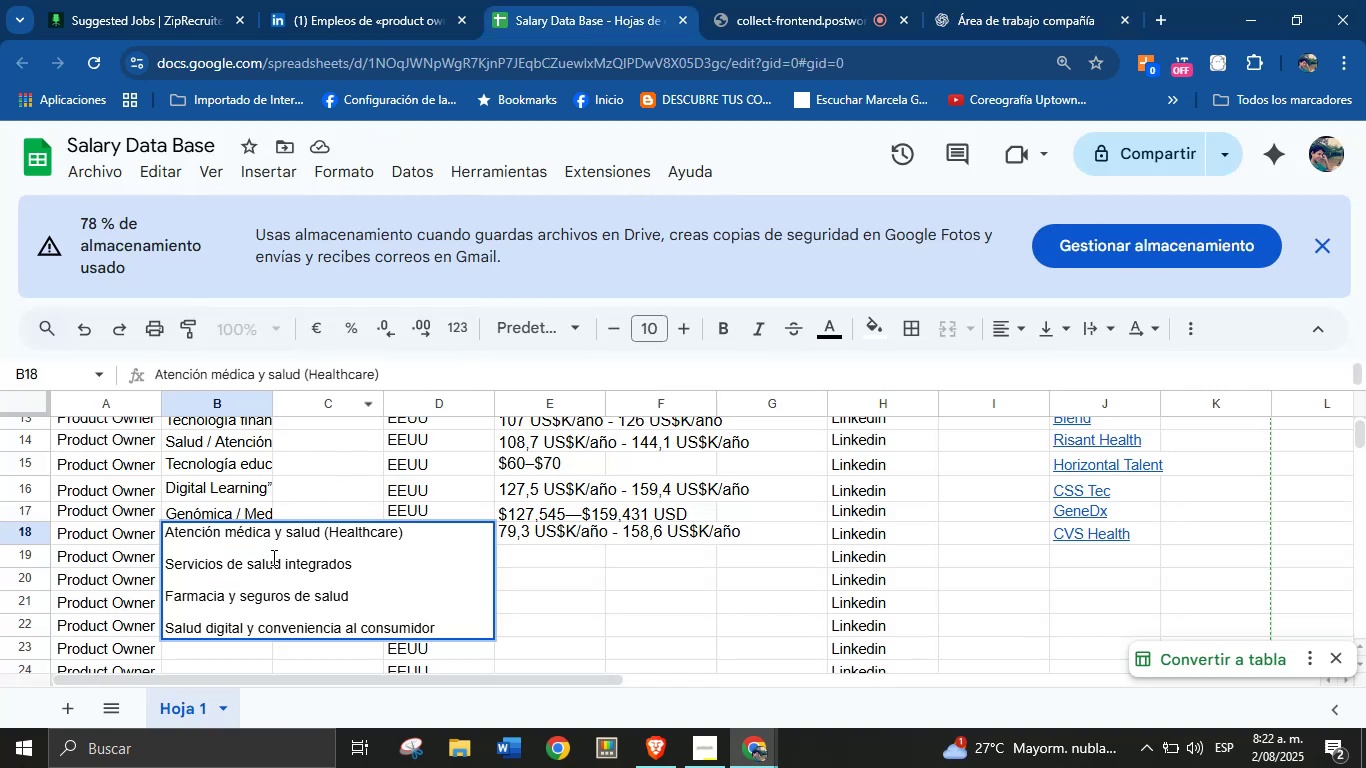 
key(Enter)
 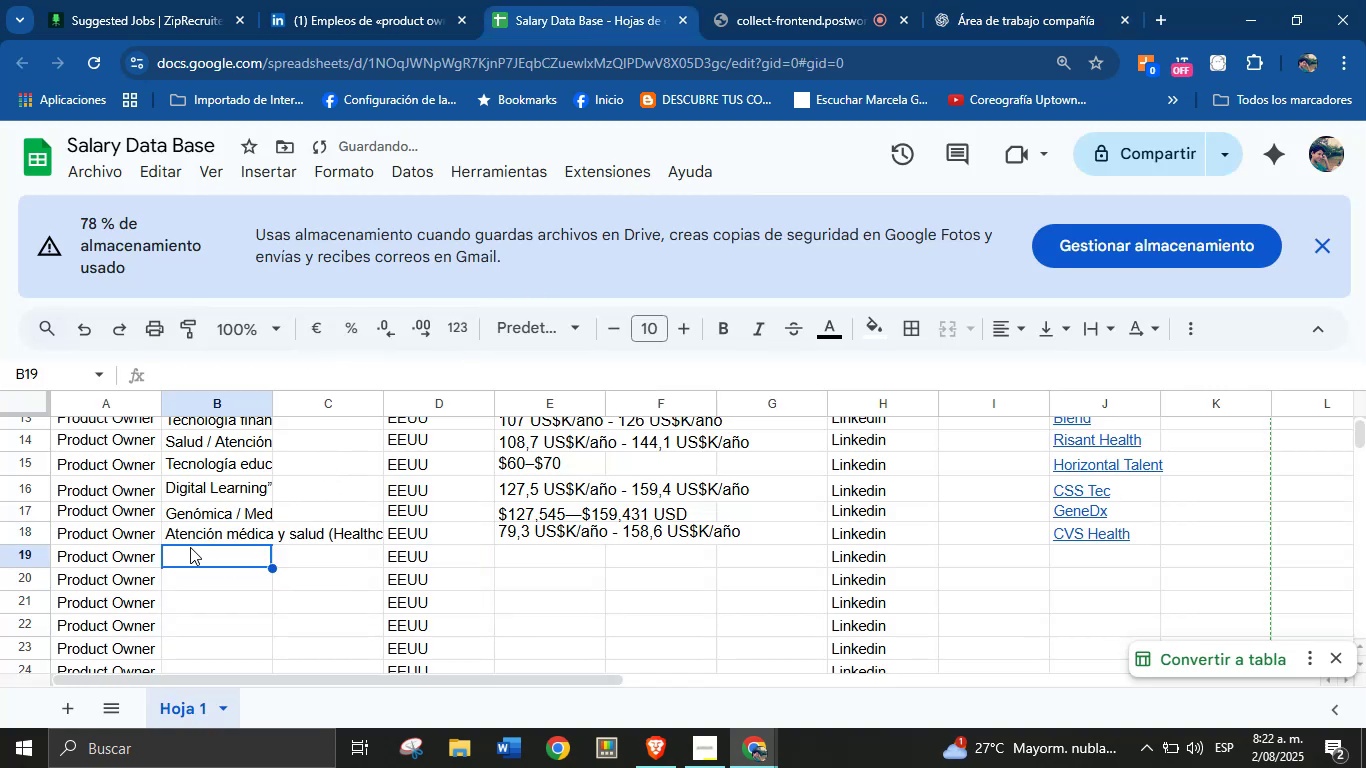 
left_click([227, 529])
 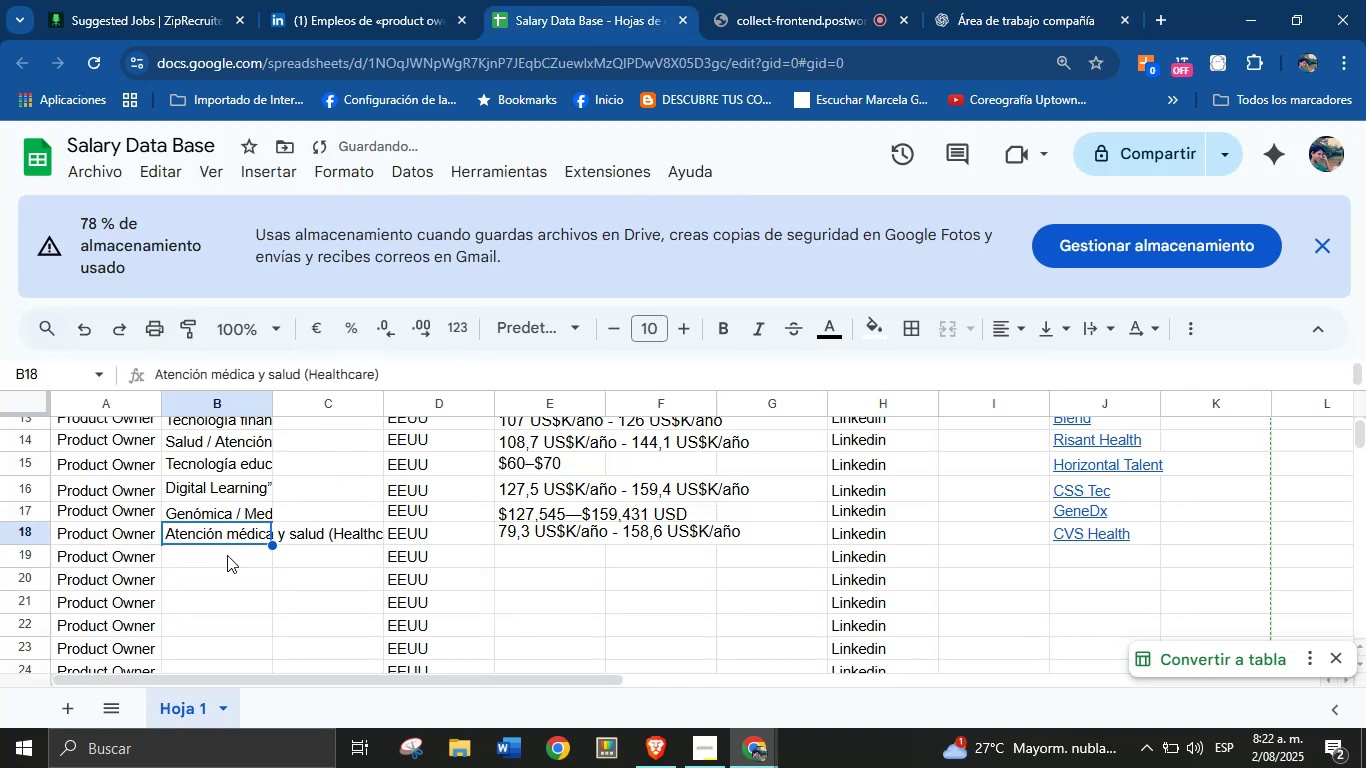 
left_click([227, 555])
 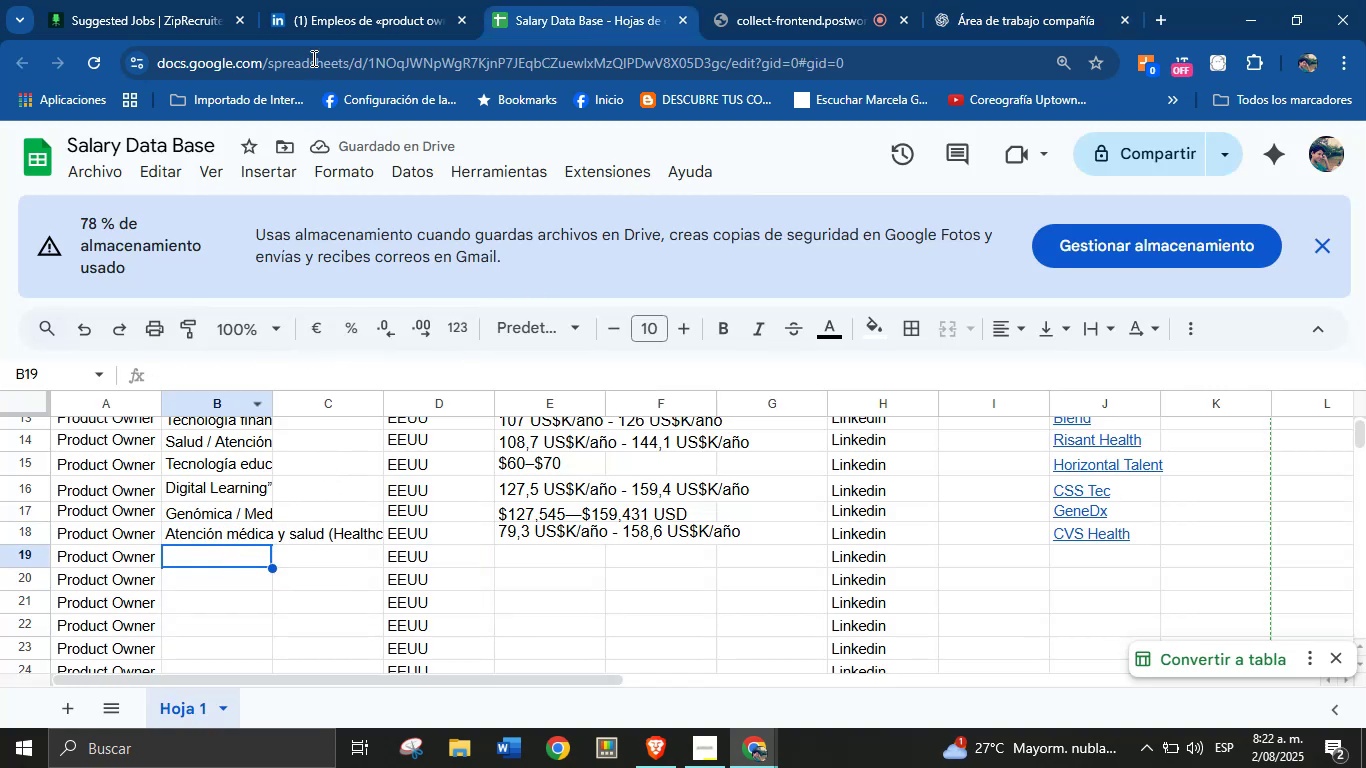 
left_click([343, 0])
 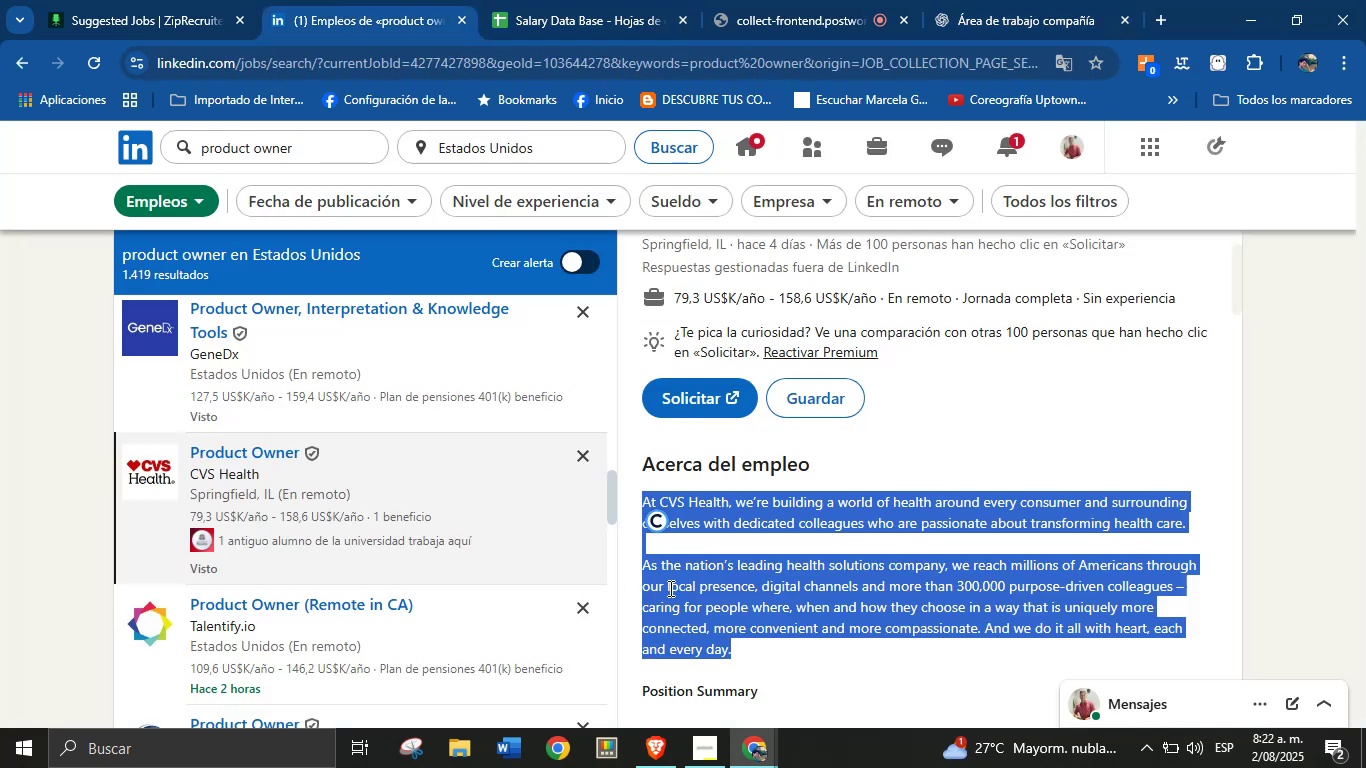 
left_click([735, 592])
 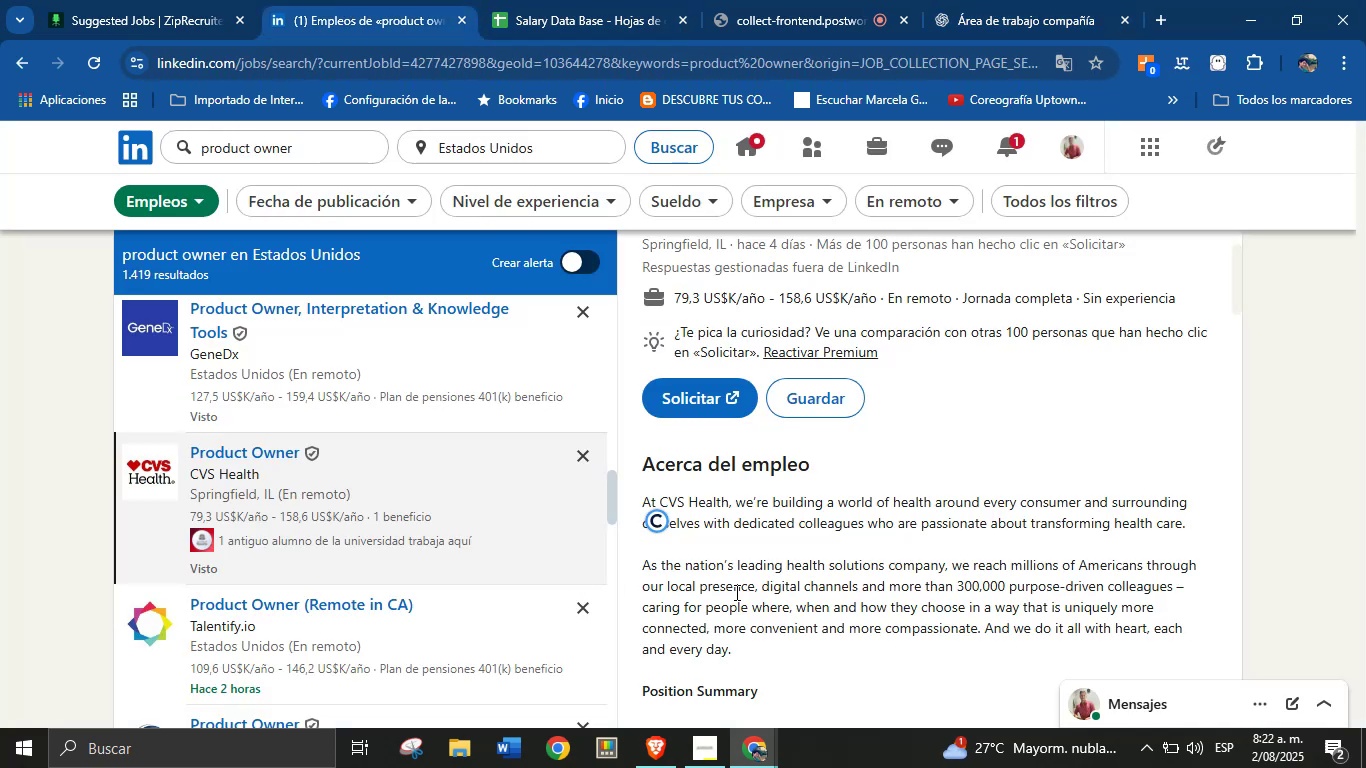 
scroll: coordinate [274, 518], scroll_direction: down, amount: 4.0
 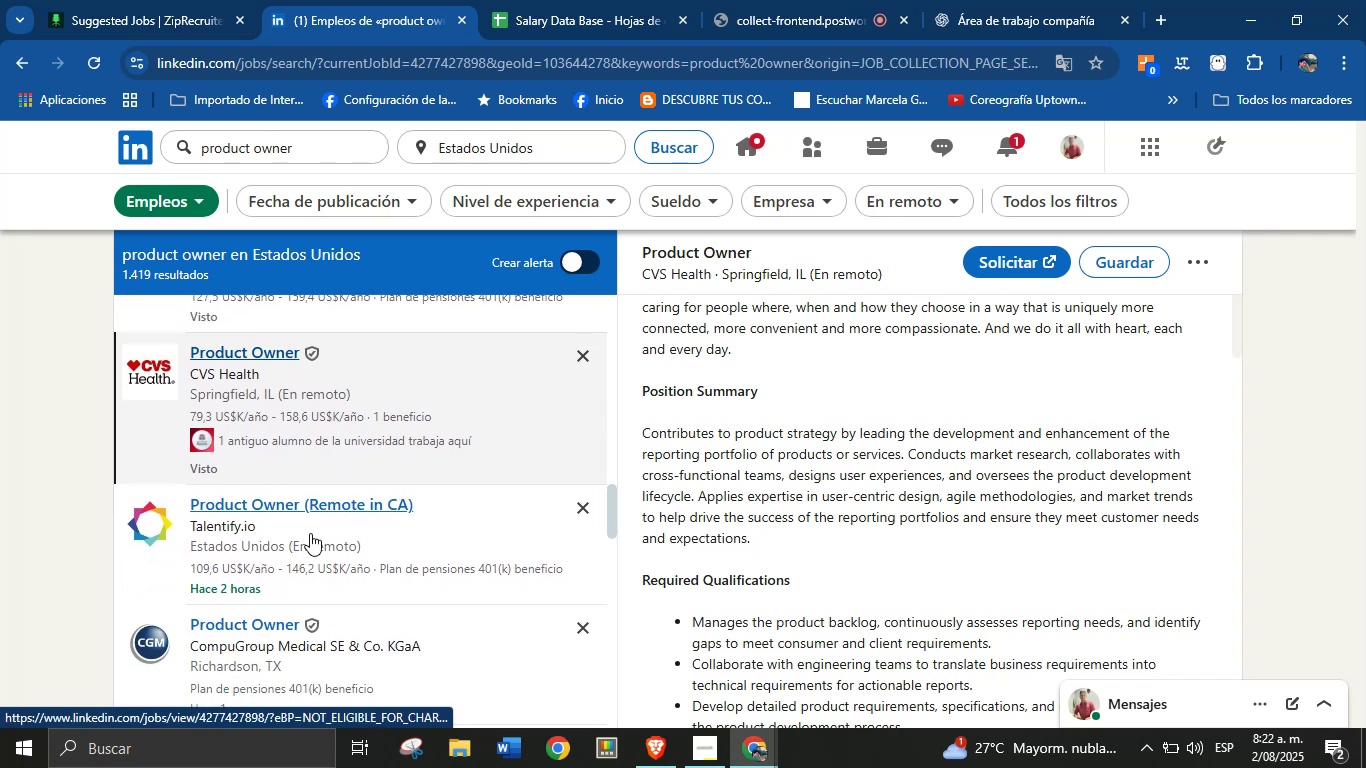 
left_click([317, 522])
 